 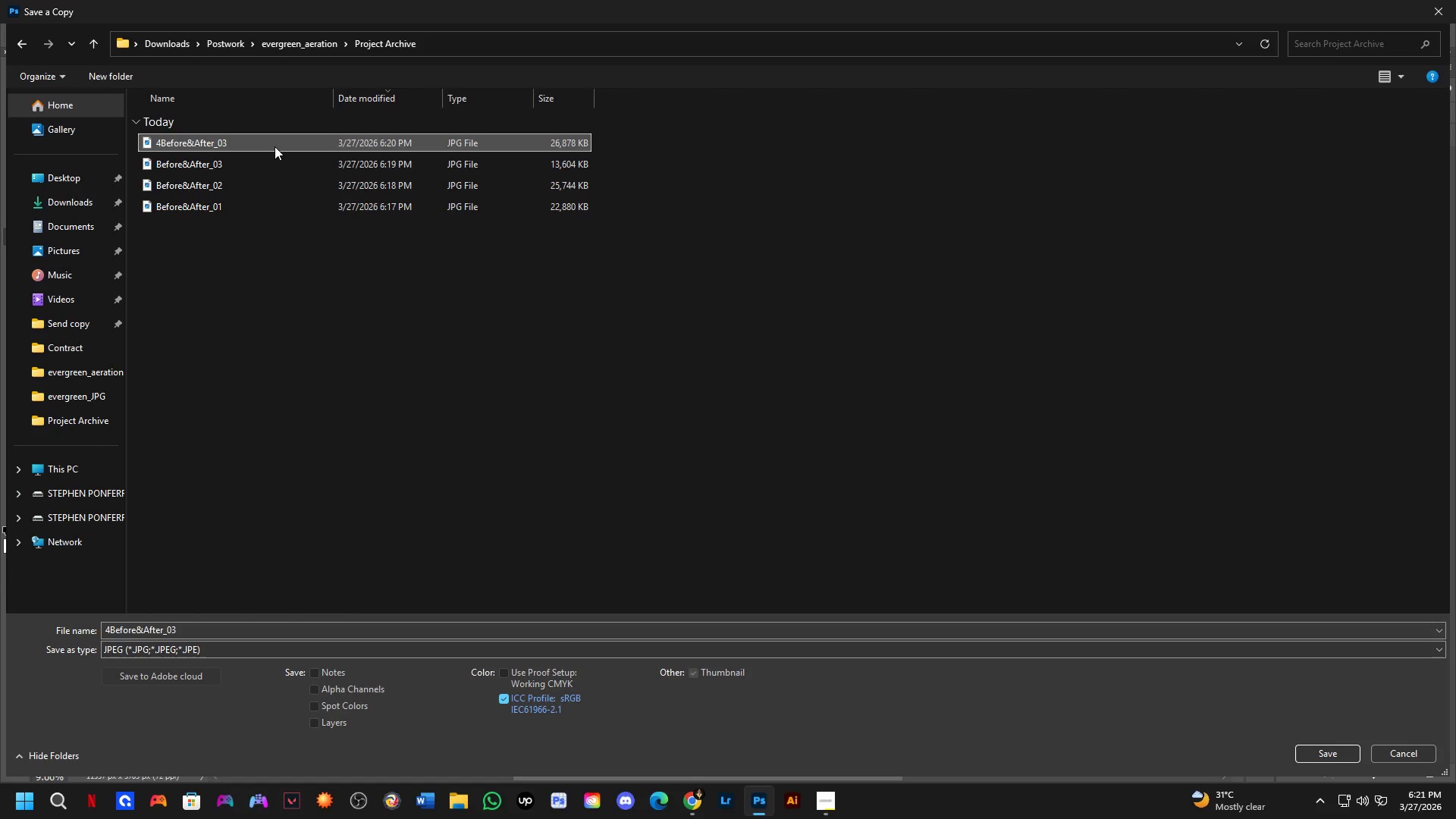 
key(Control+D)
 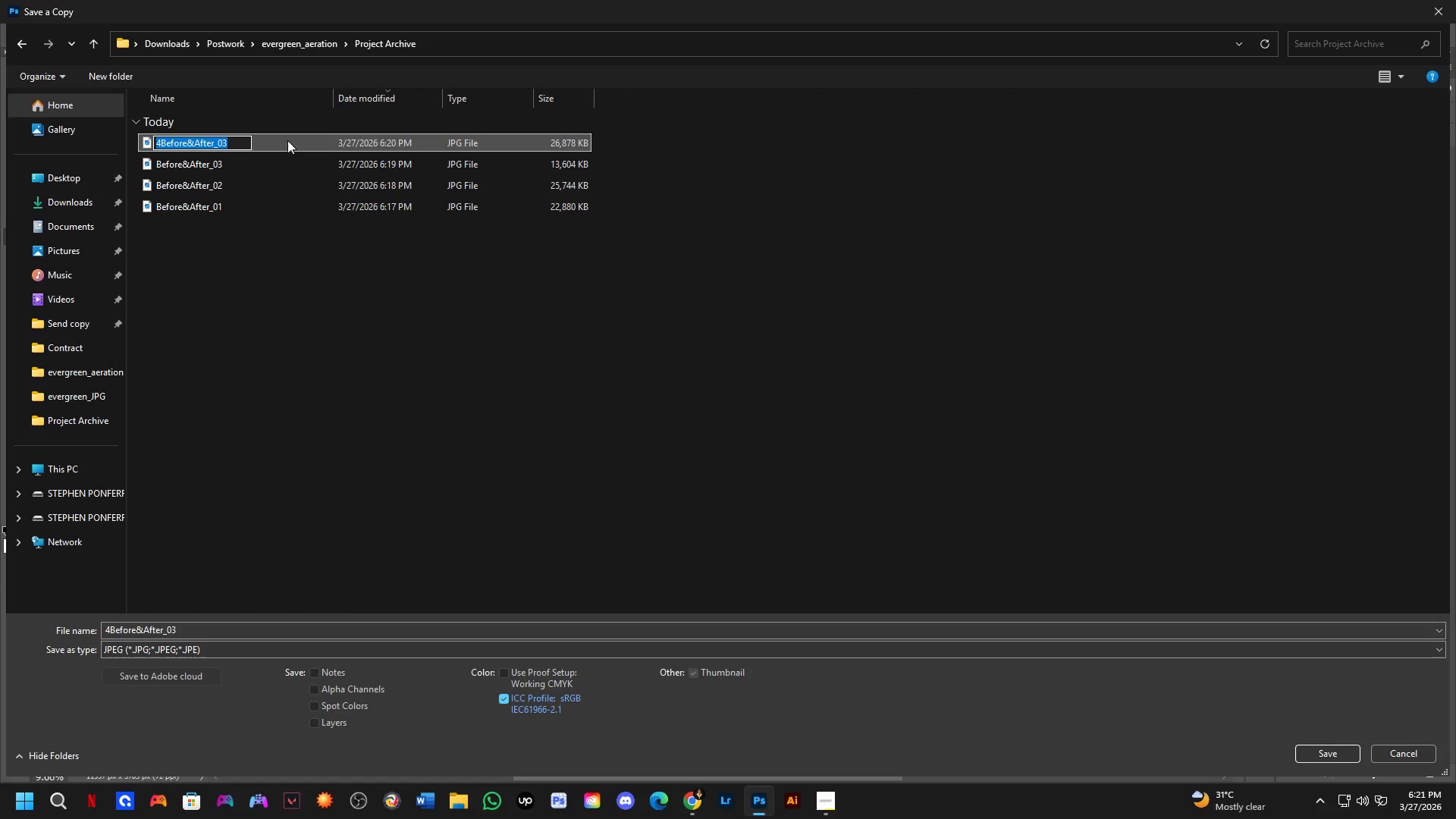 
left_click([289, 140])
 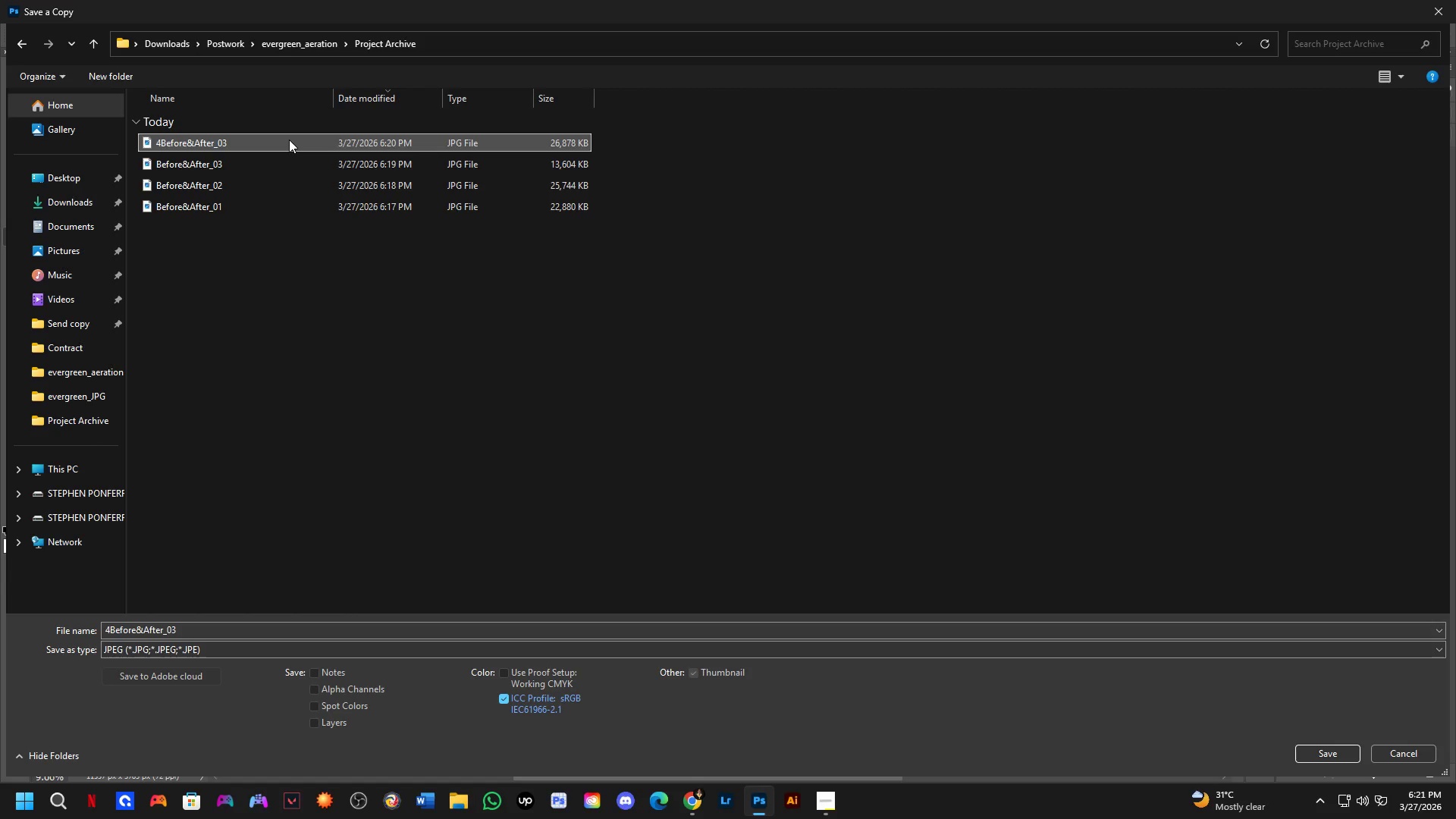 
key(Control+ControlLeft)
 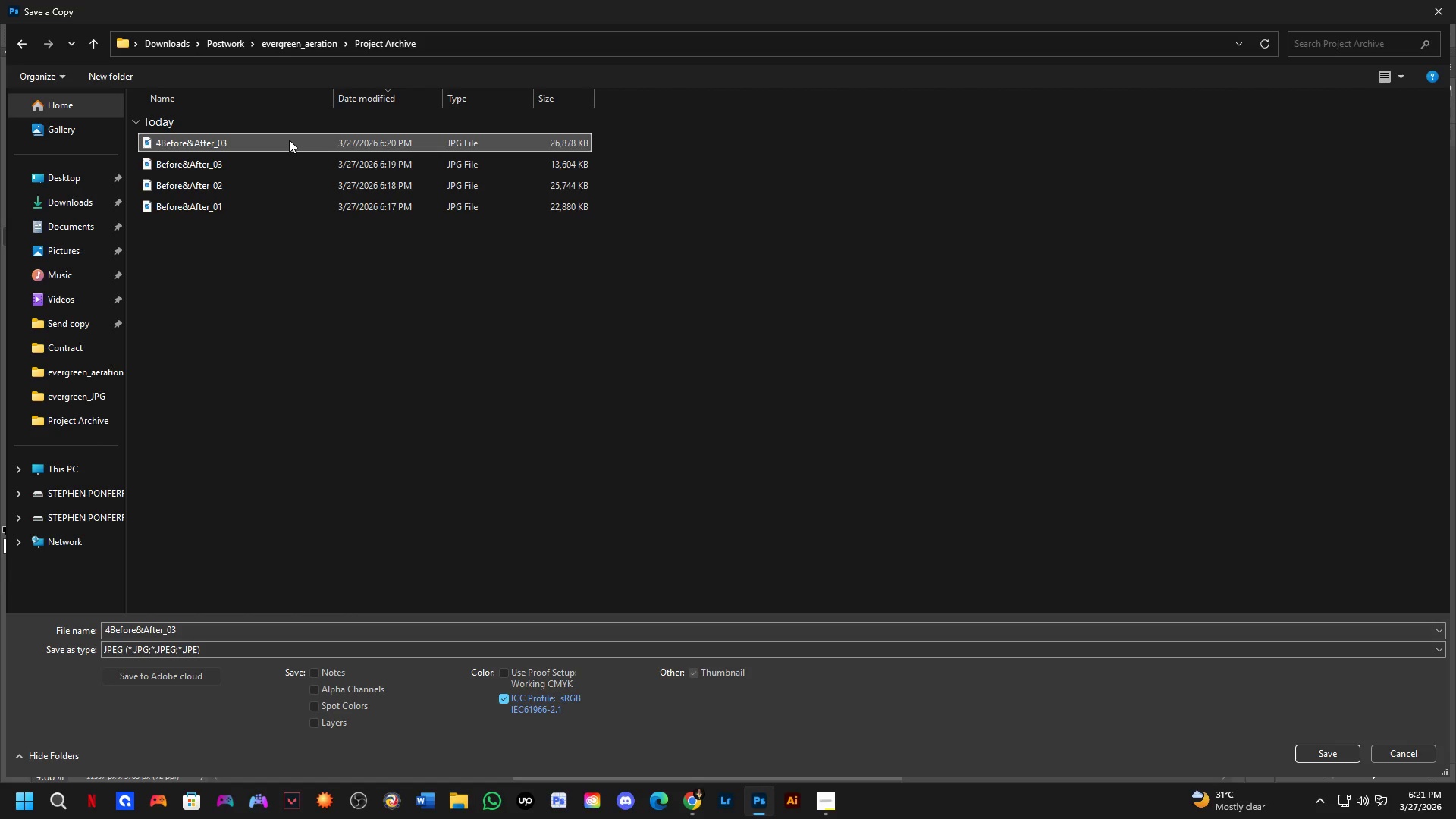 
key(Control+D)
 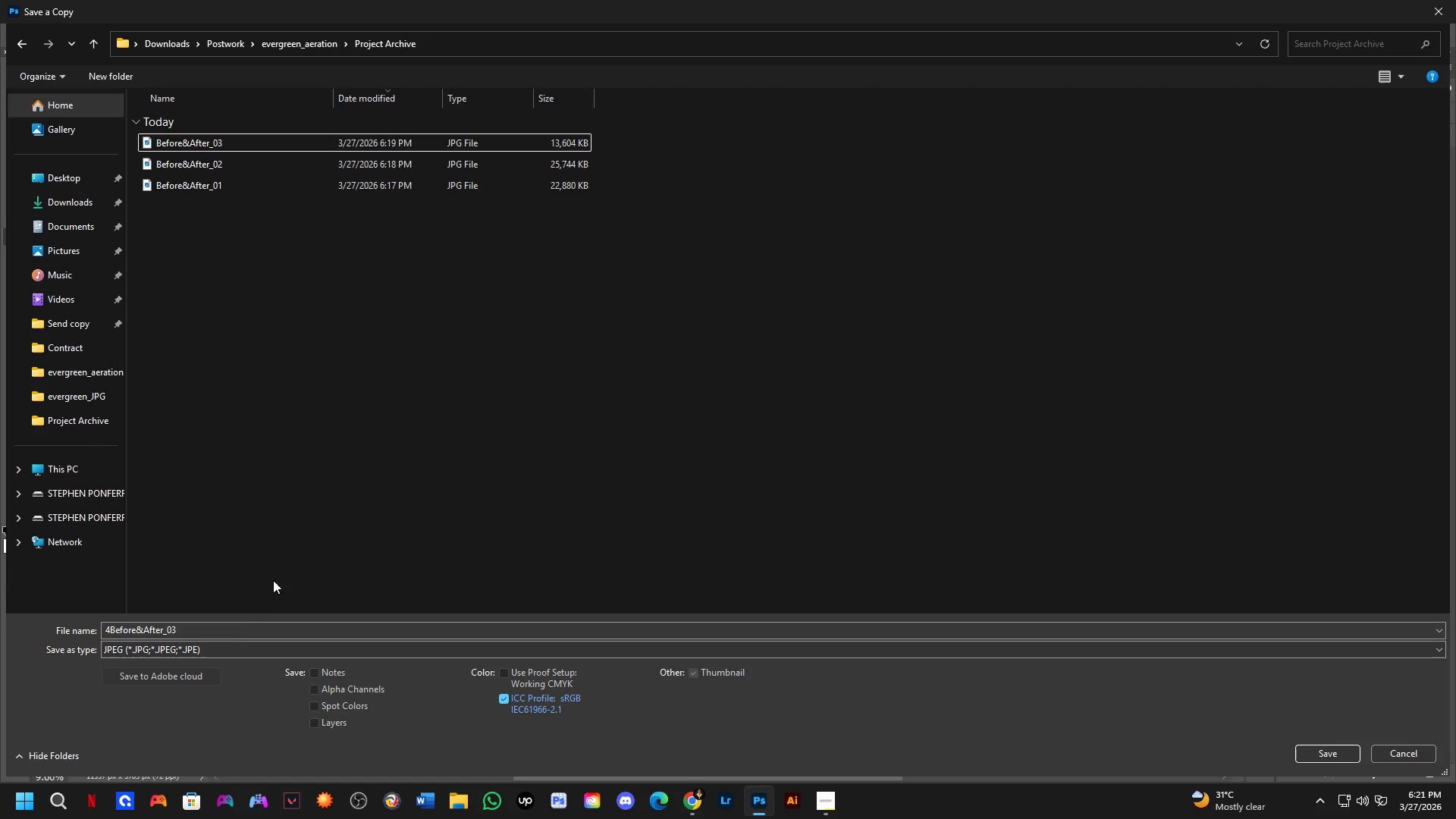 
left_click([236, 635])
 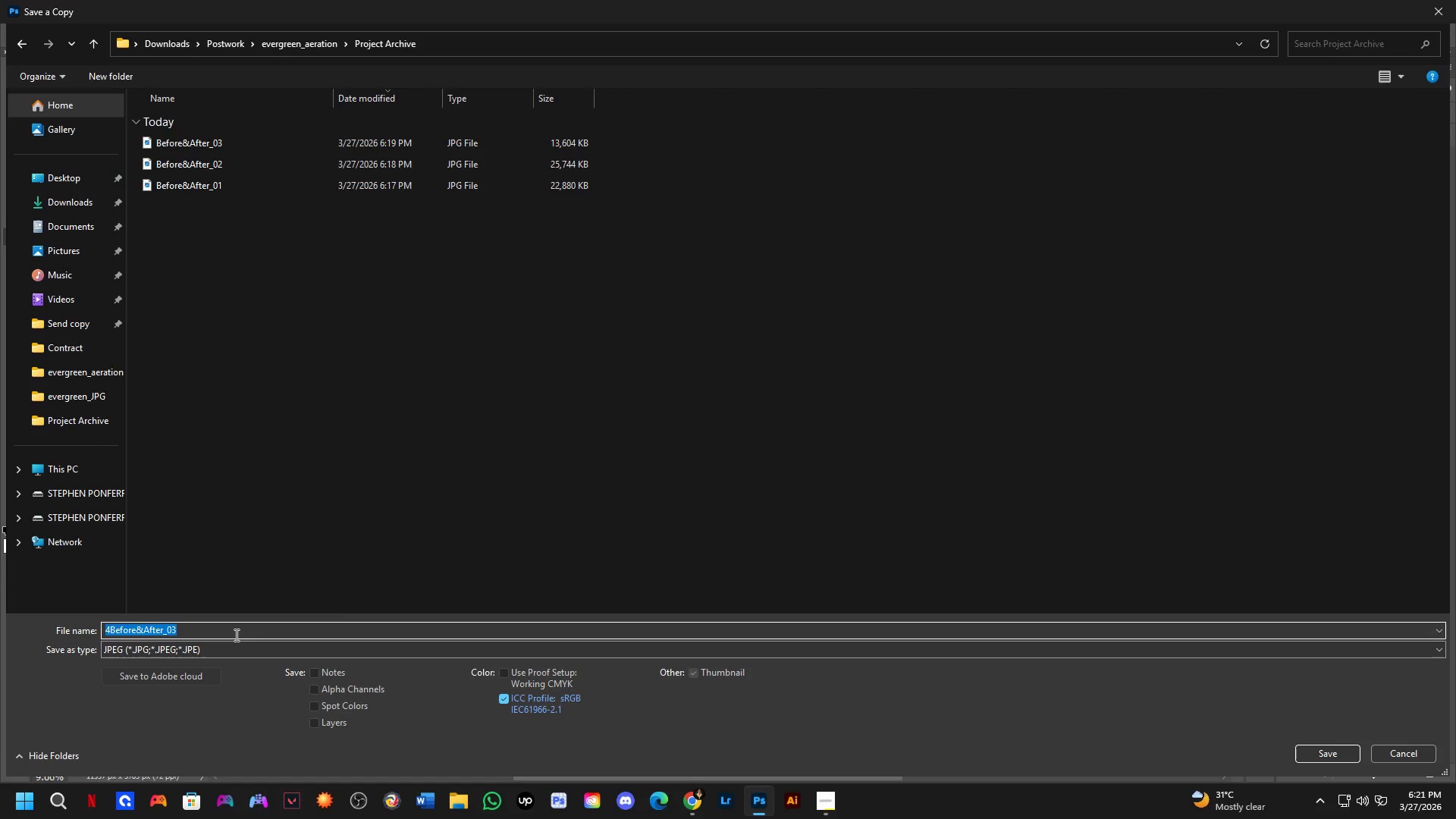 
key(Control+V)
 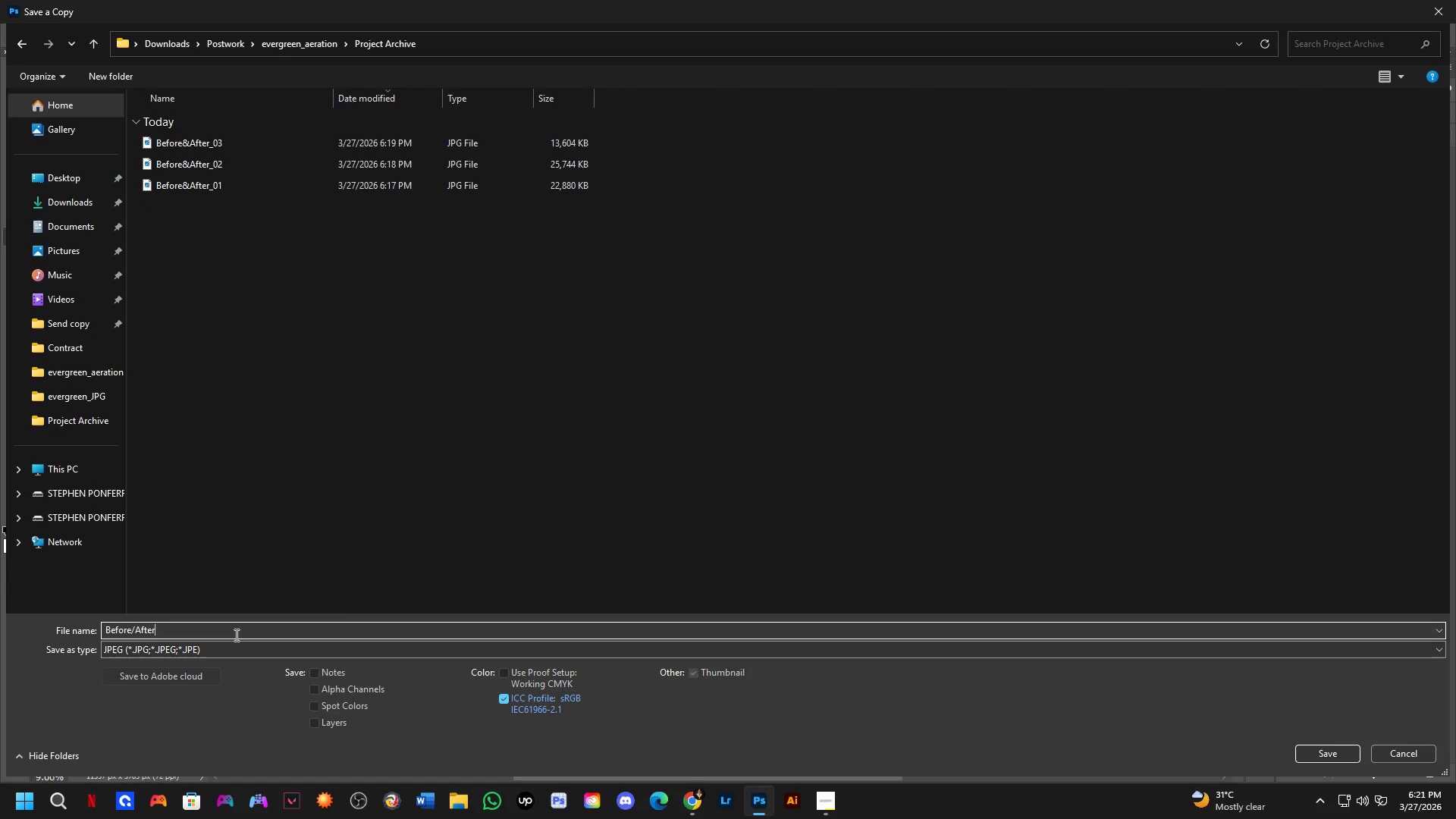 
key(Control+Z)
 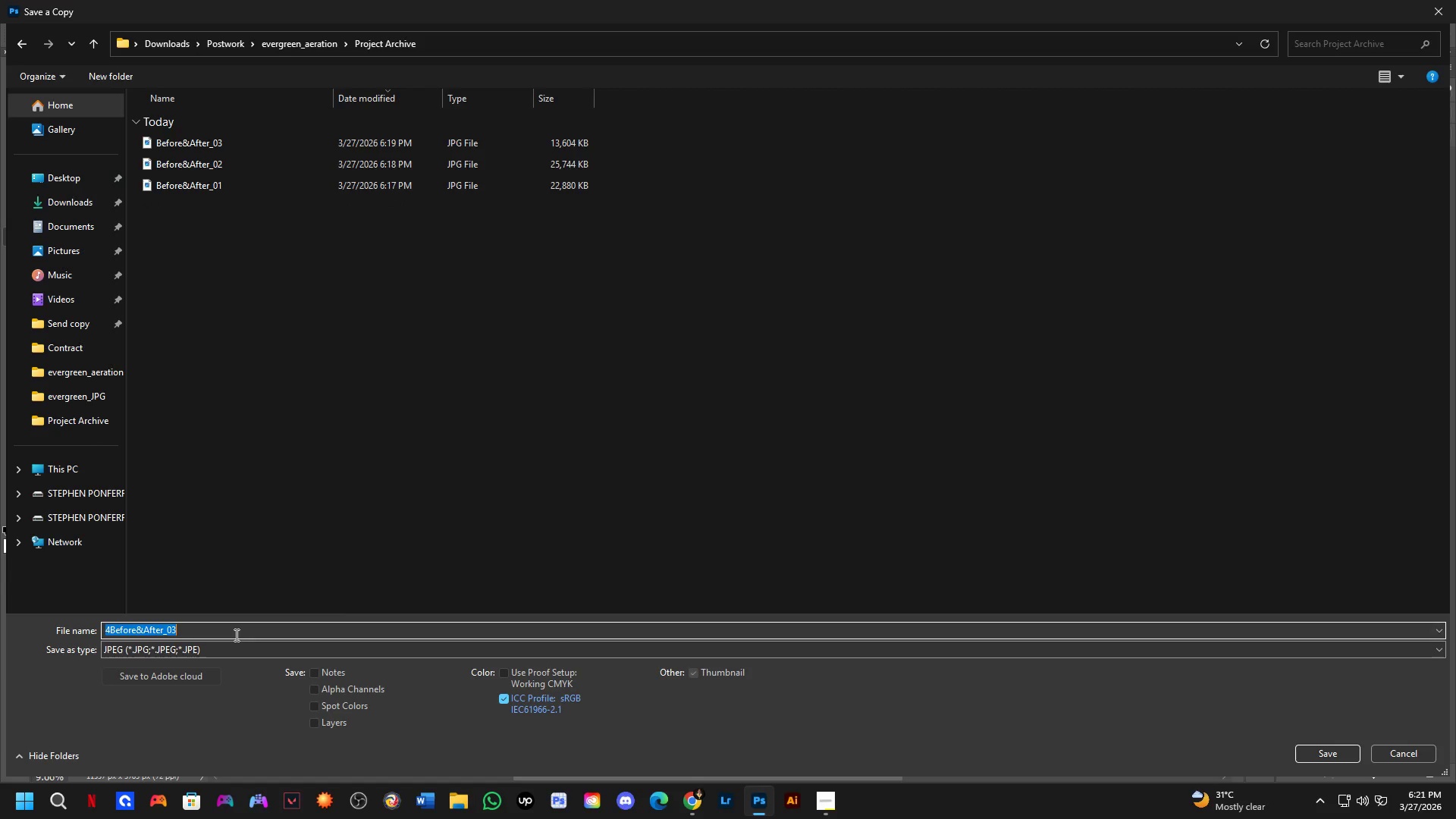 
left_click([235, 635])
 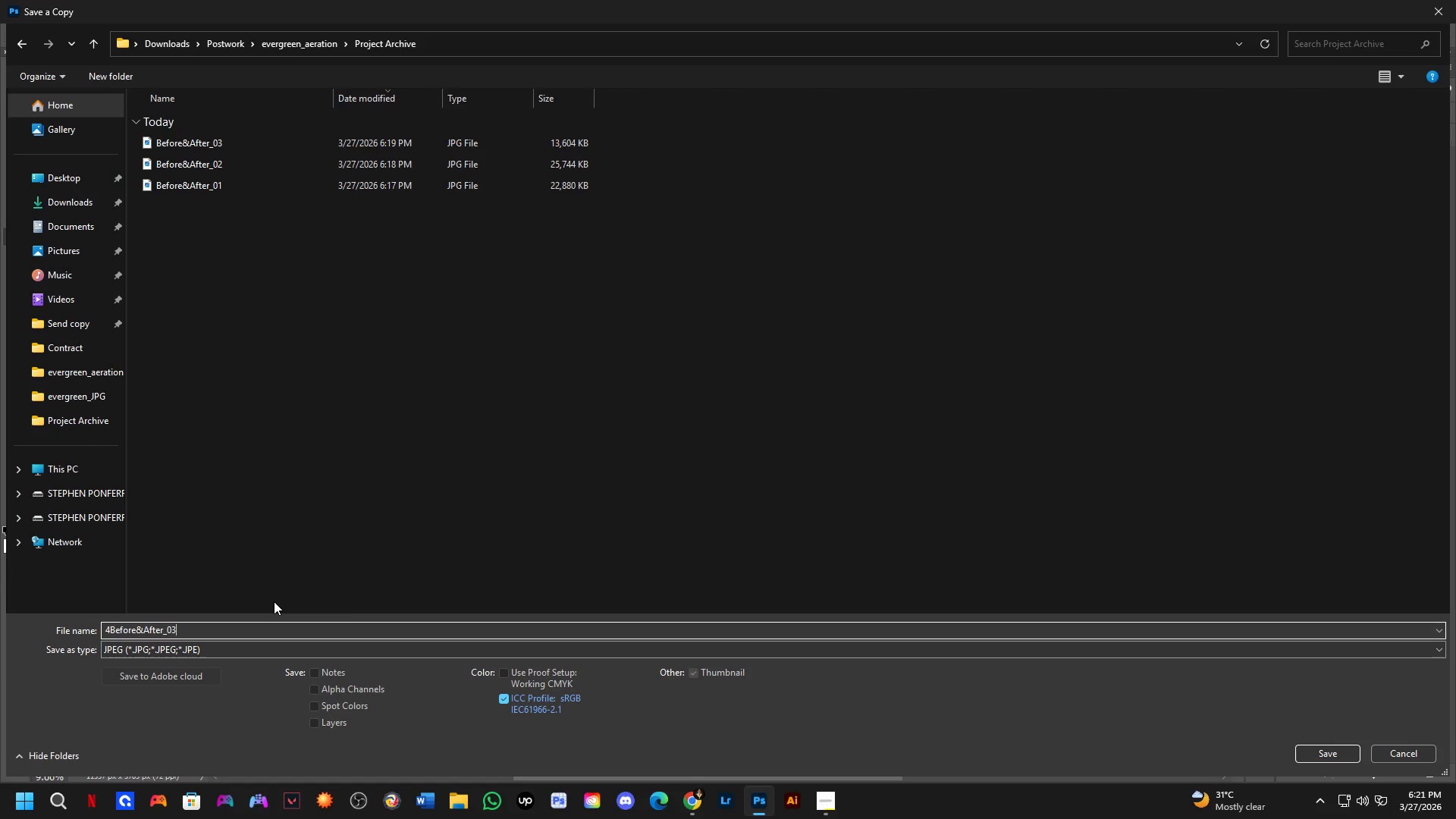 
key(Backspace)
 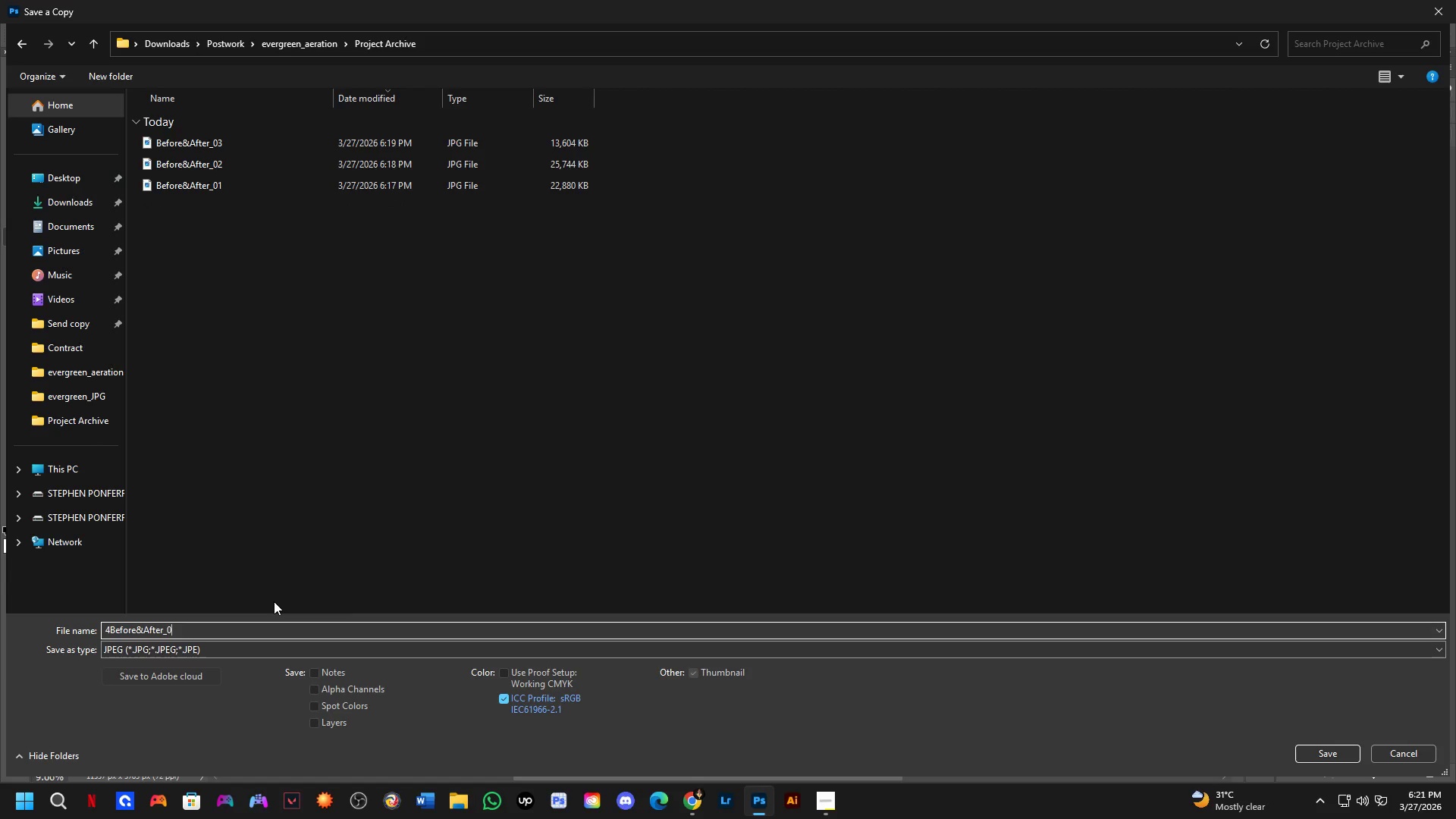 
key(Numpad4)
 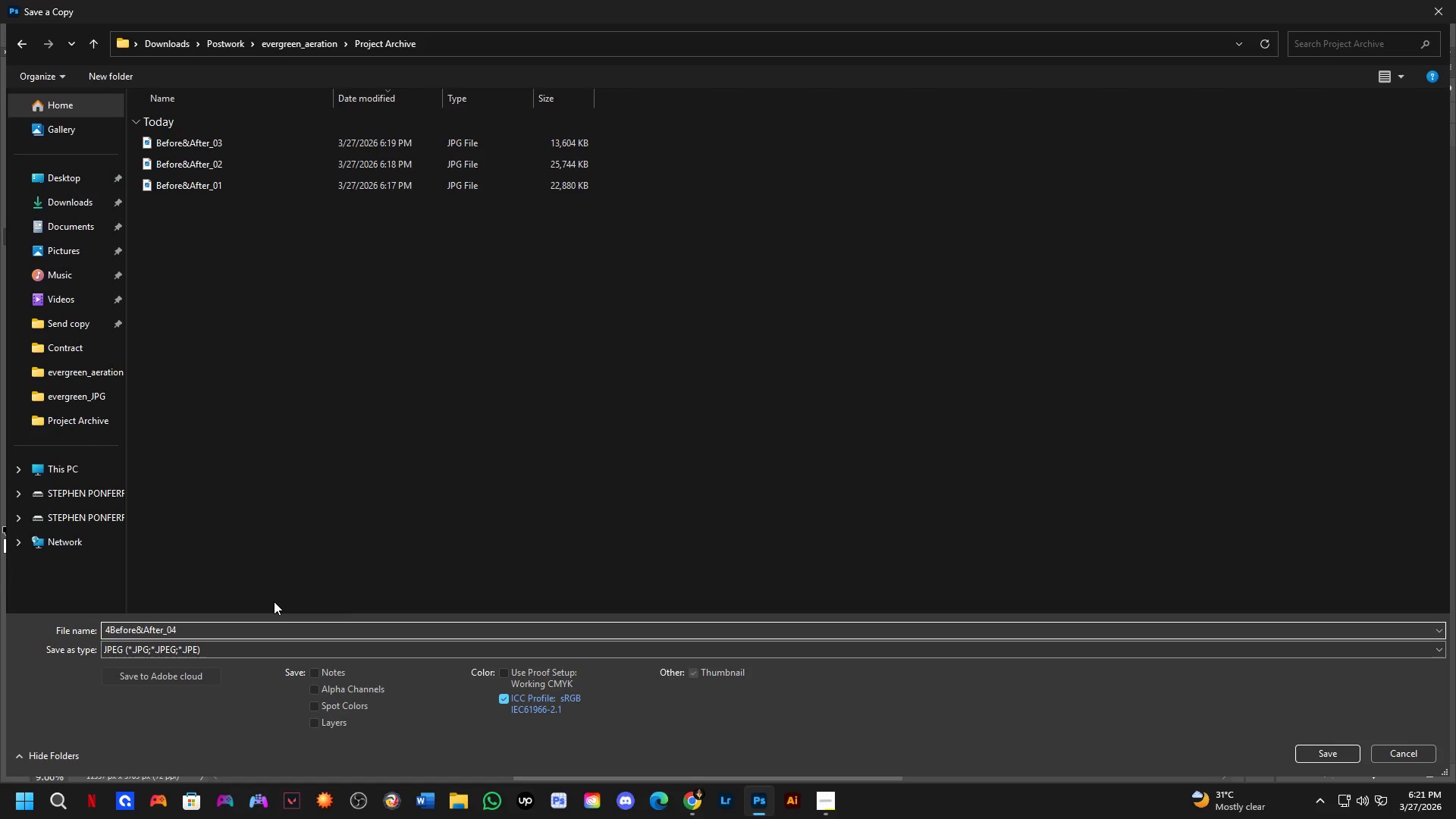 
key(Control+Shift+ArrowLeft)
 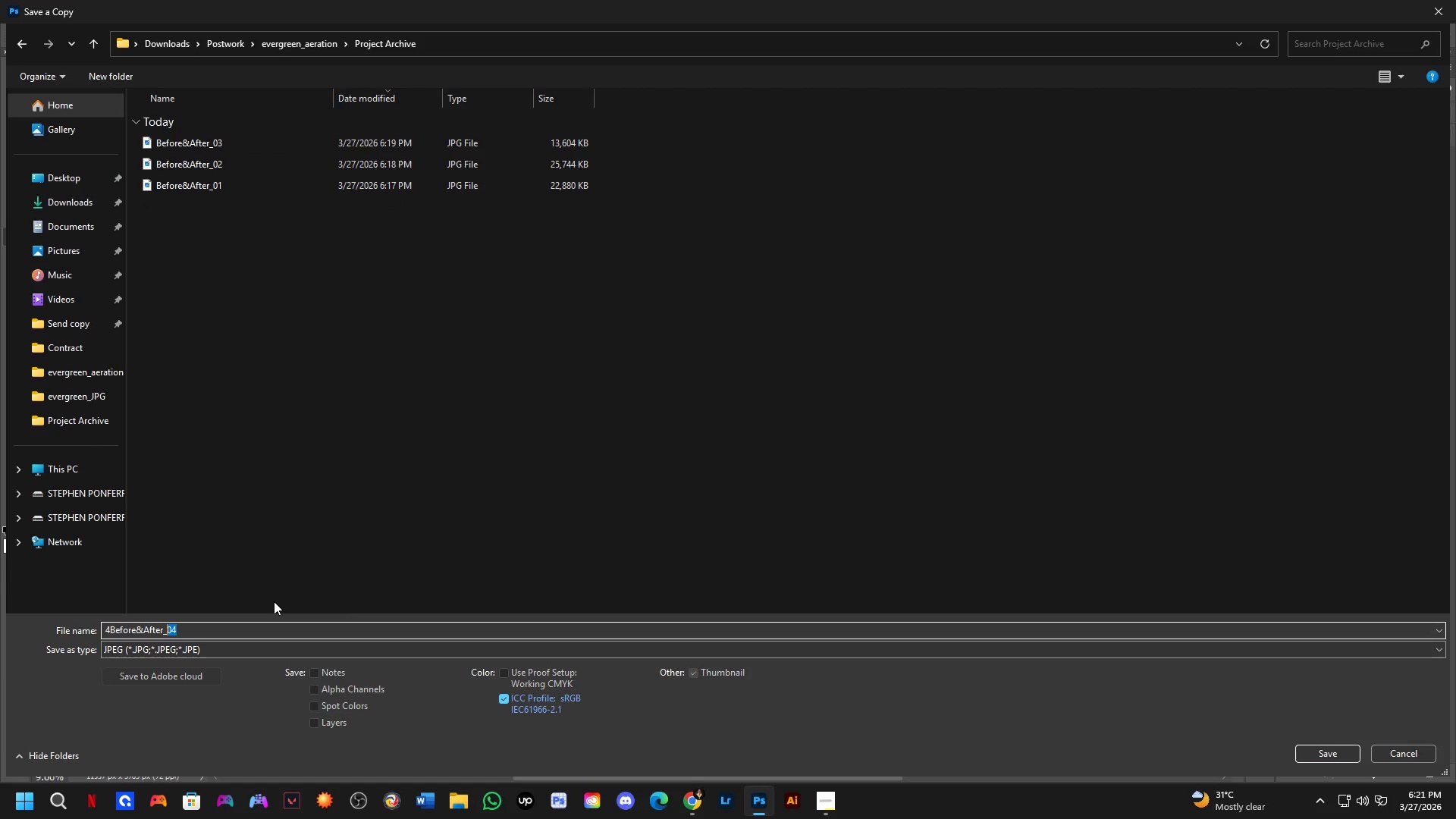 
key(Control+Shift+ArrowLeft)
 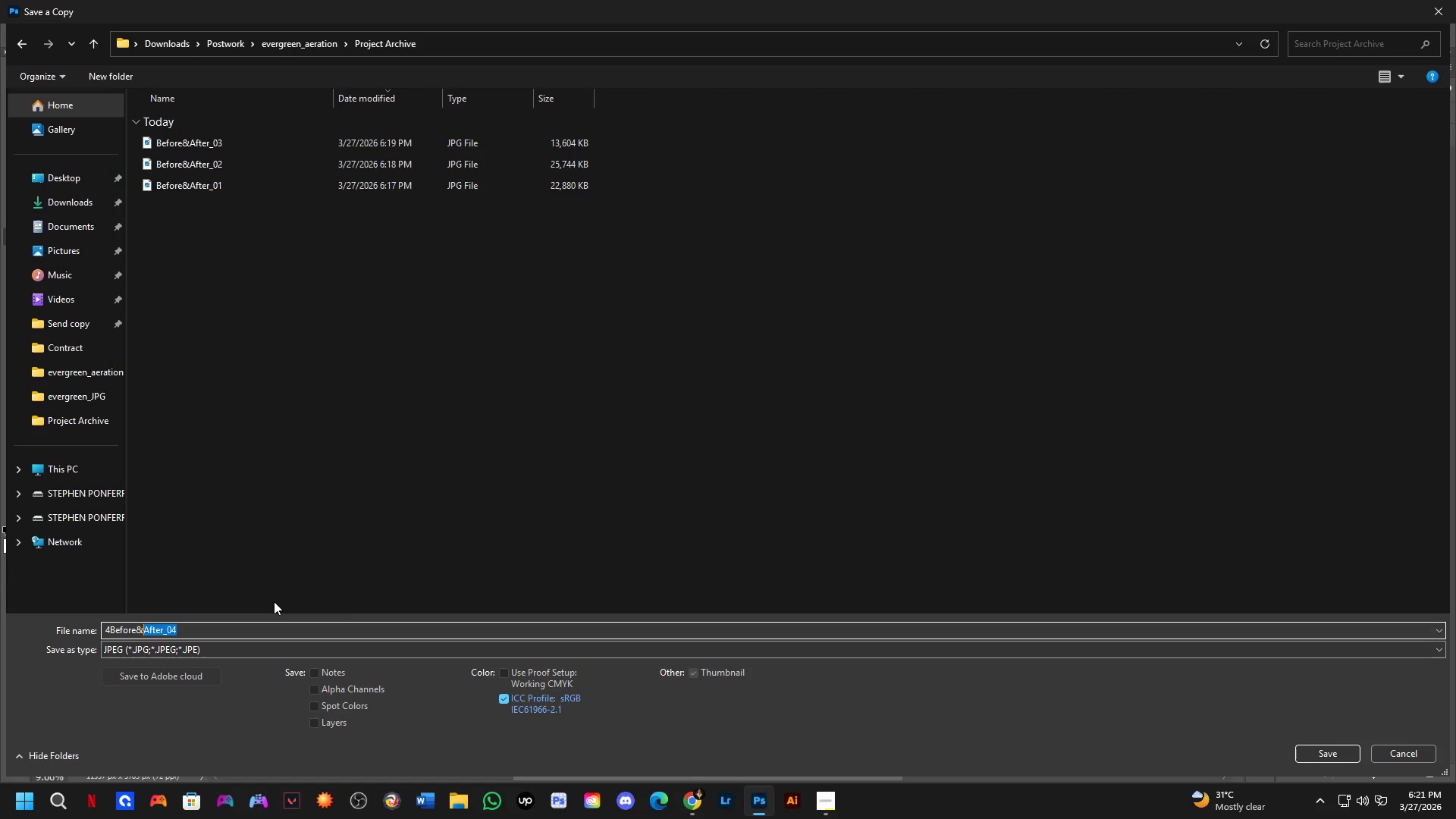 
key(Control+Shift+ArrowLeft)
 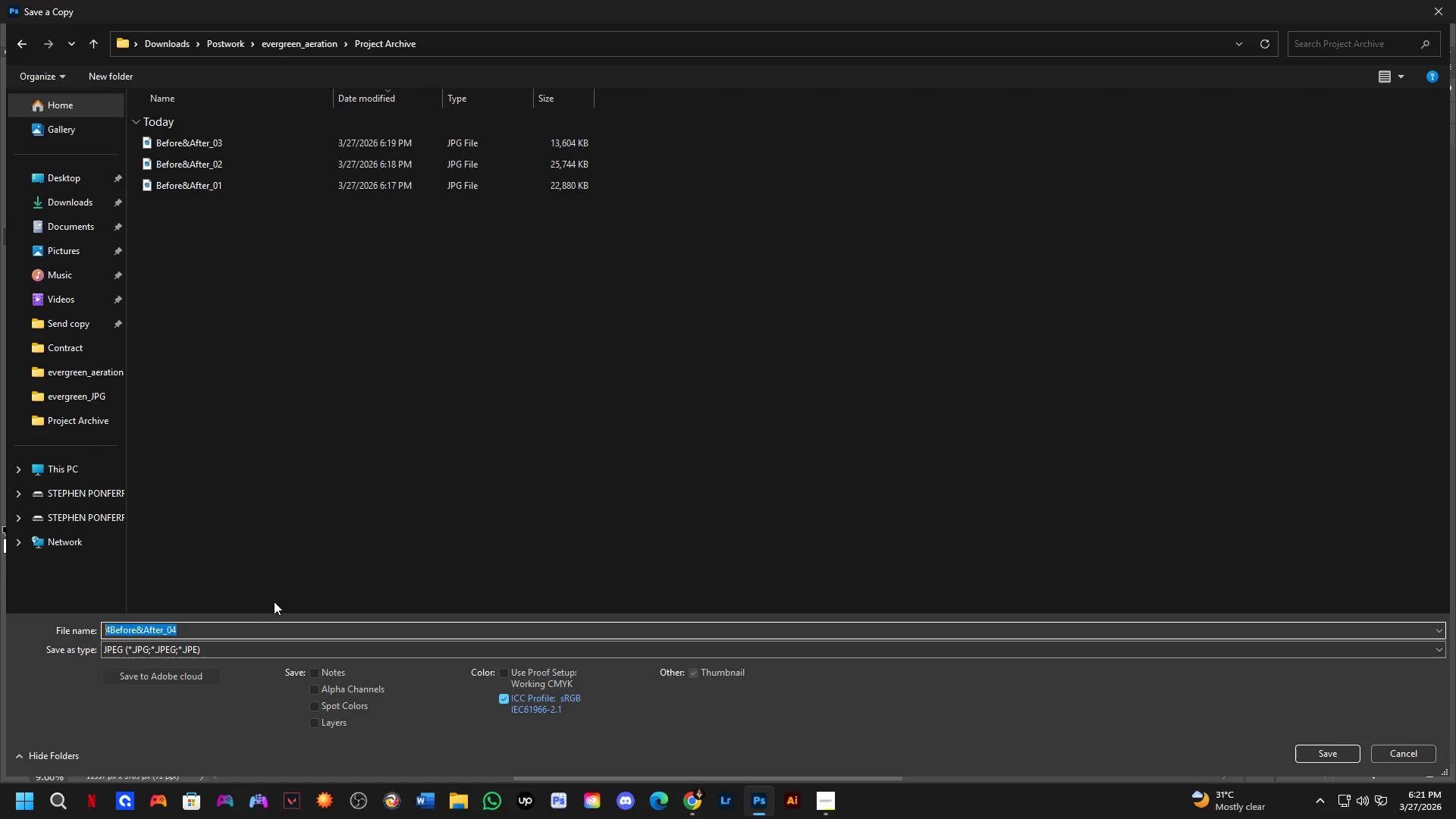 
key(Control+Shift+ArrowLeft)
 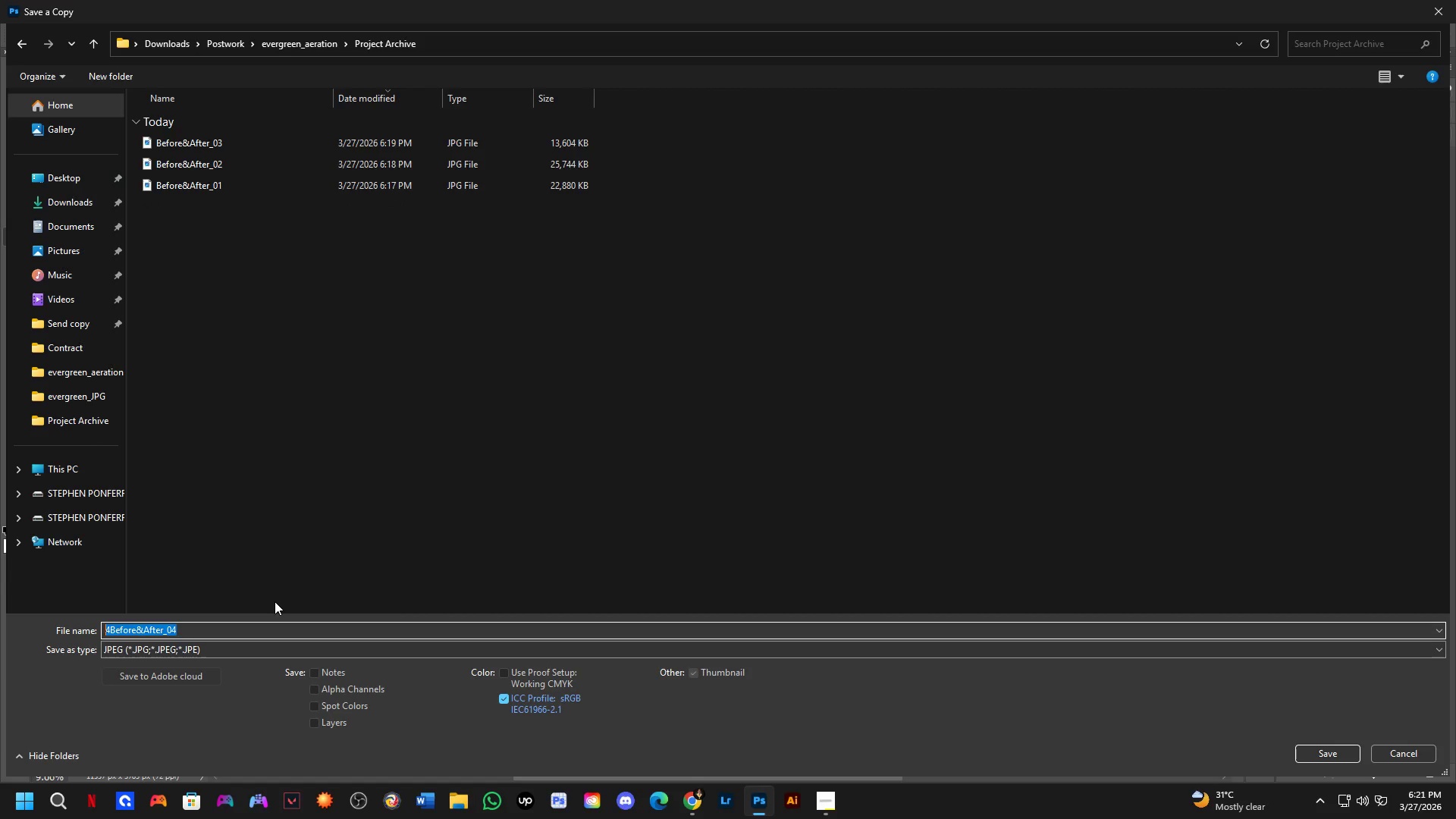 
key(ArrowLeft)
 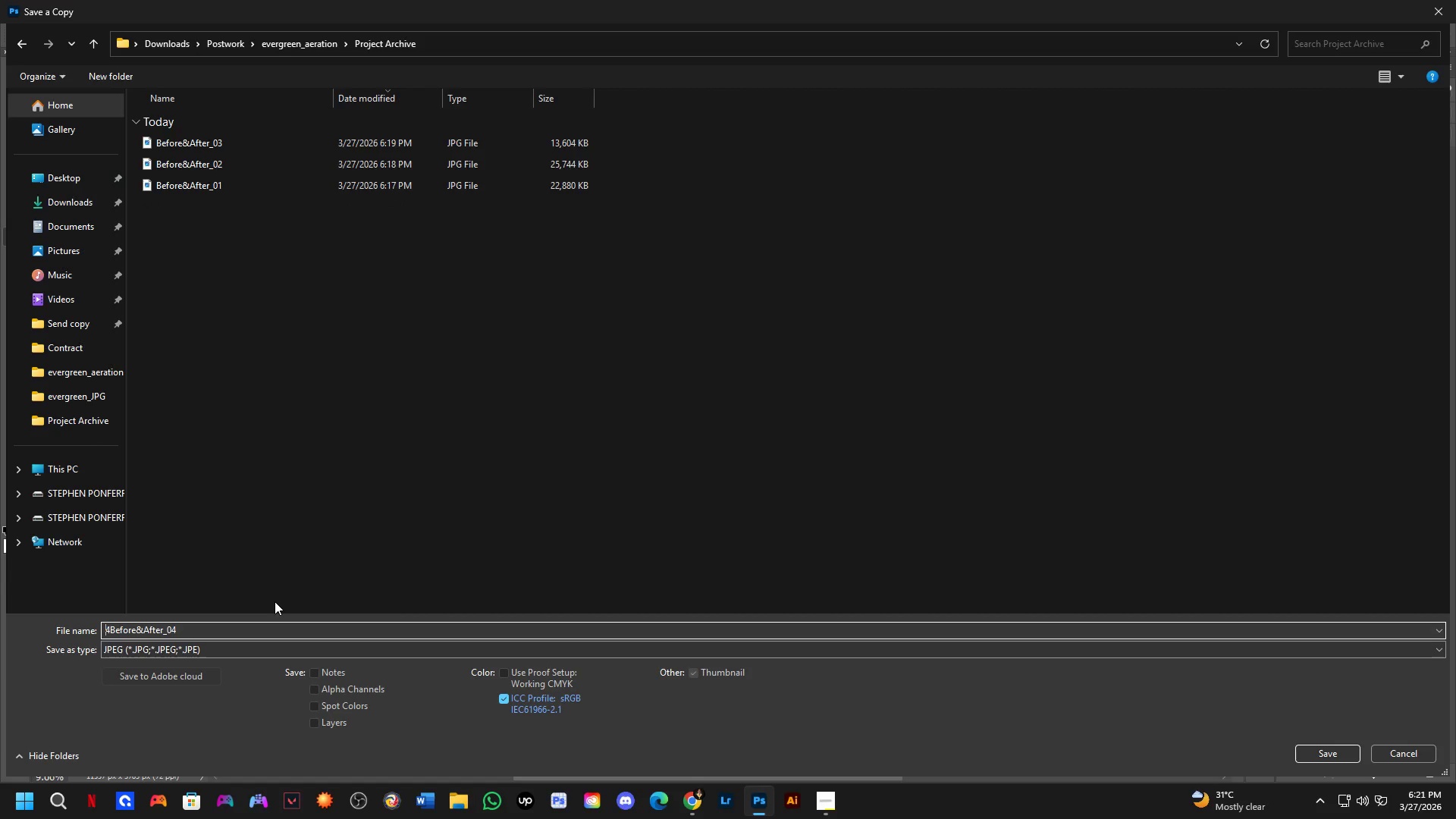 
key(ArrowRight)
 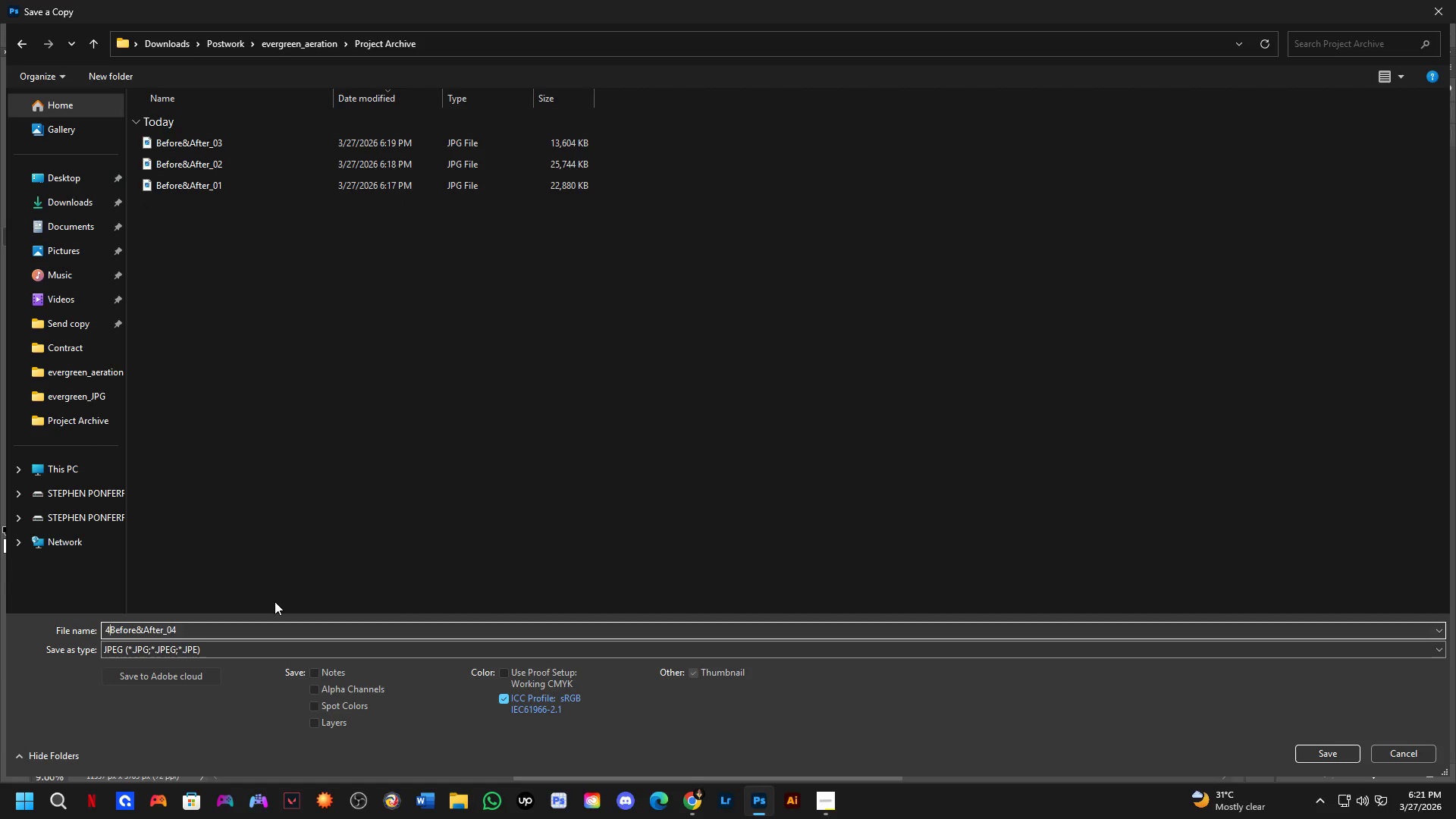 
key(Backspace)
 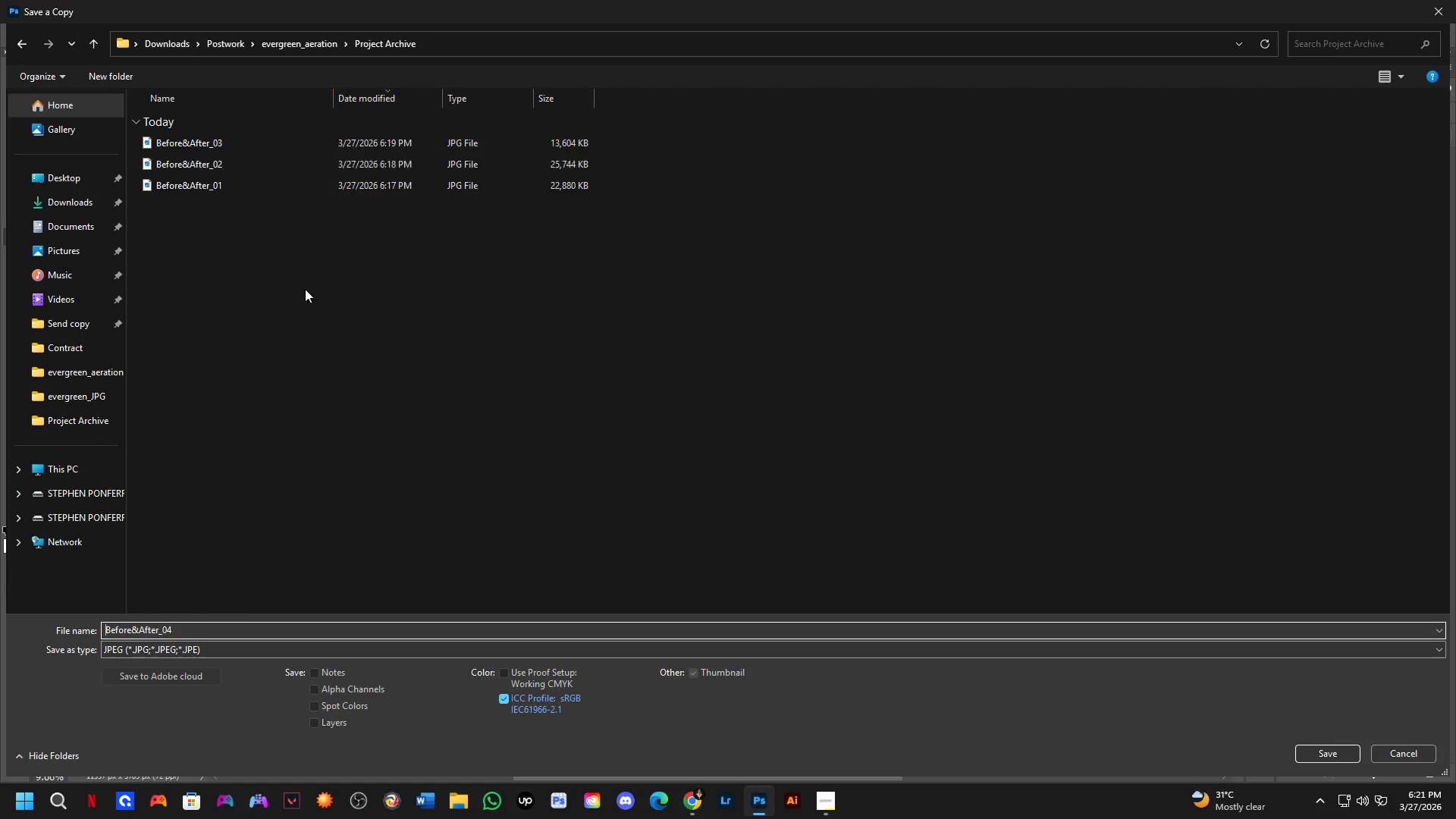 
key(NumpadEnter)
 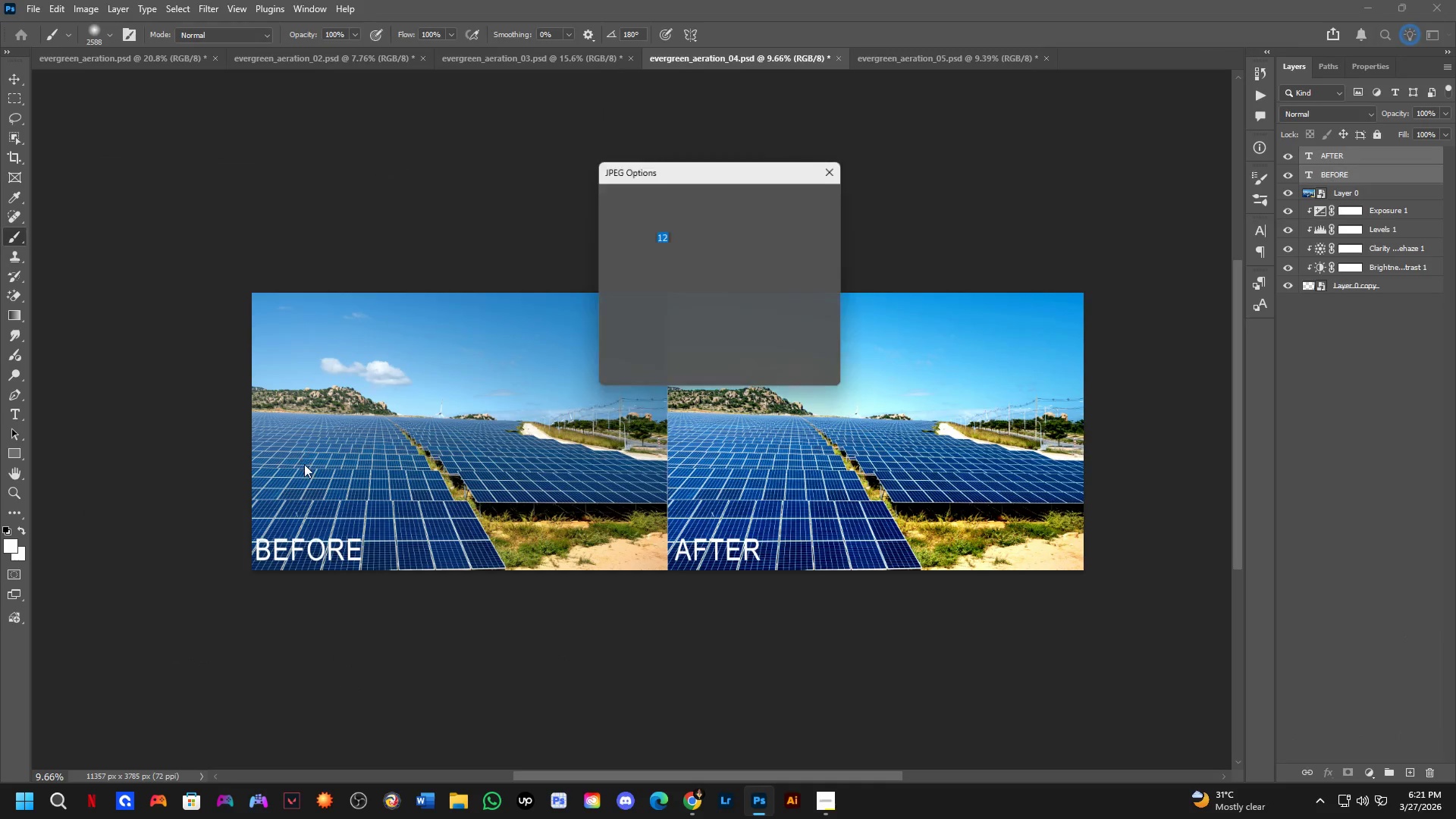 
key(NumpadEnter)
 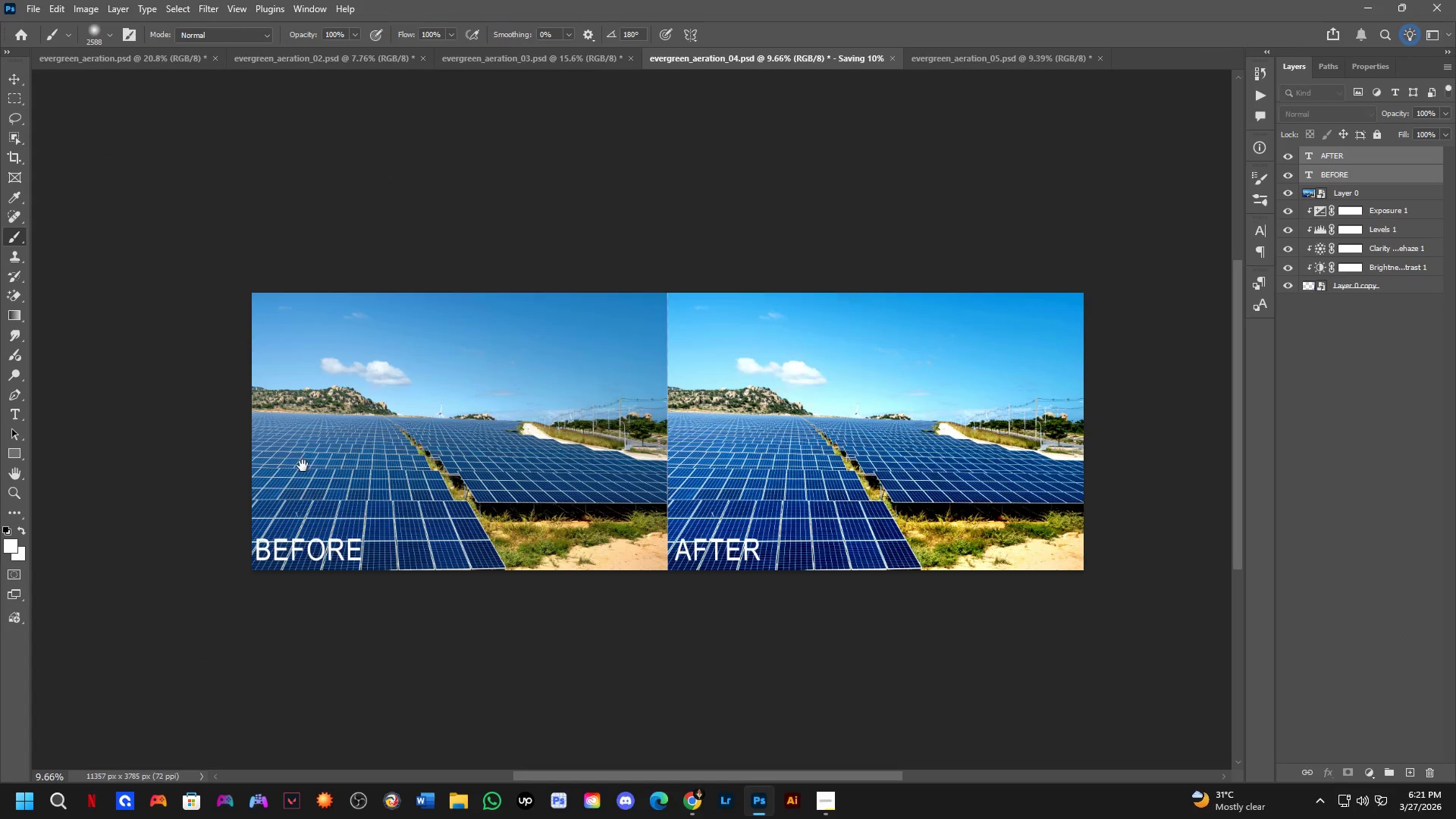 
key(Control+ControlLeft)
 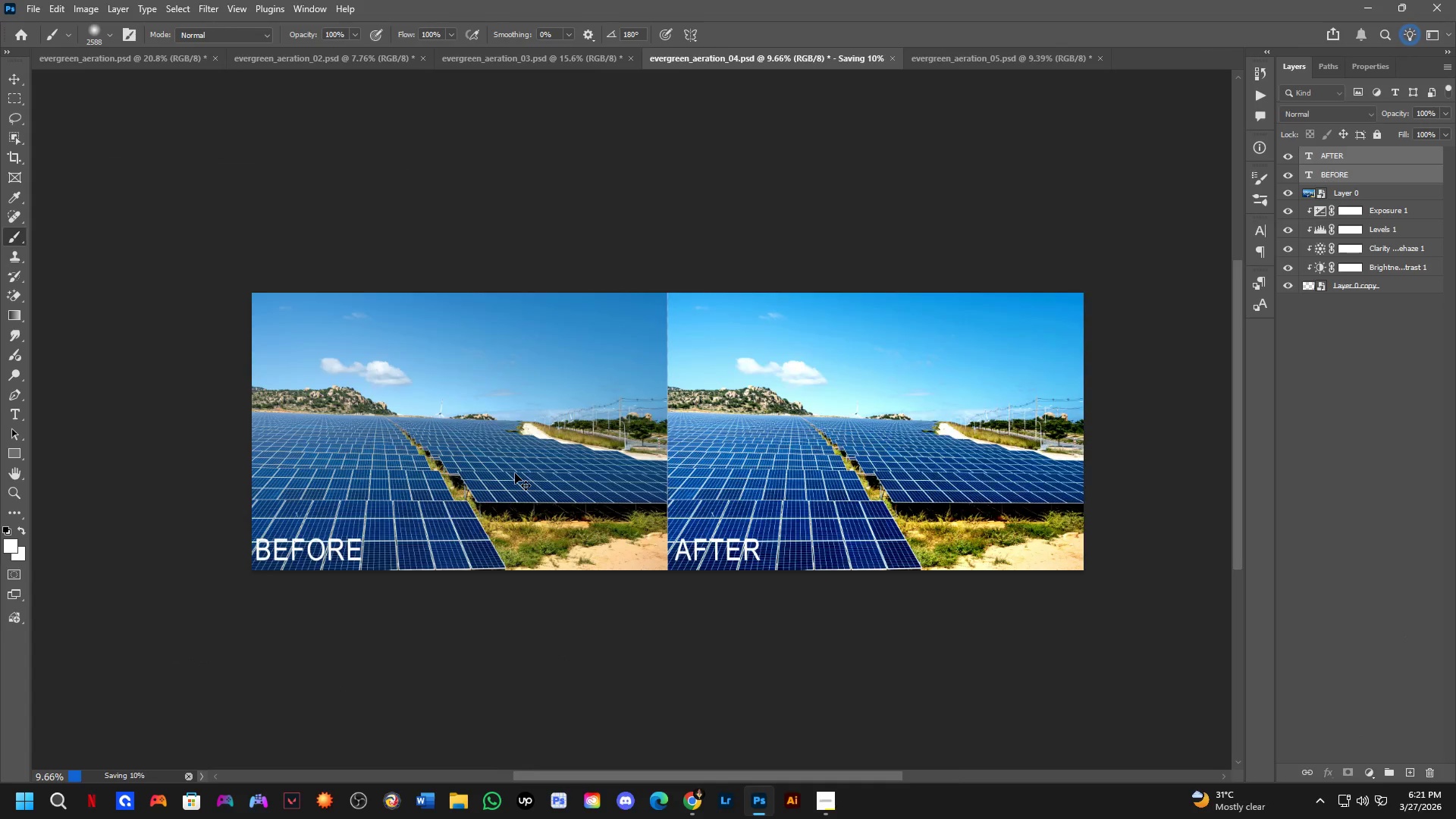 
key(Control+Tab)
 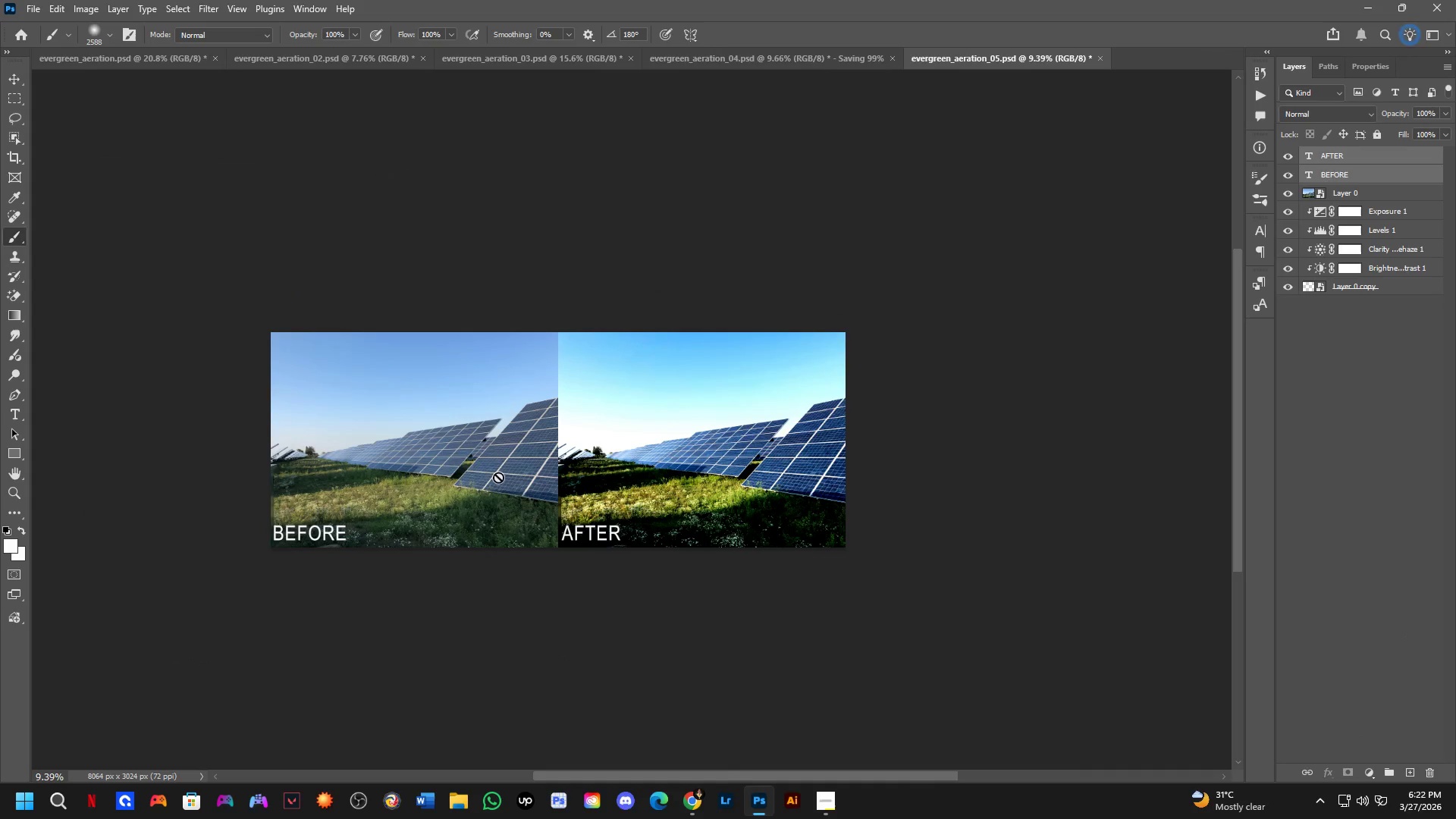 
key(Control+Shift+S)
 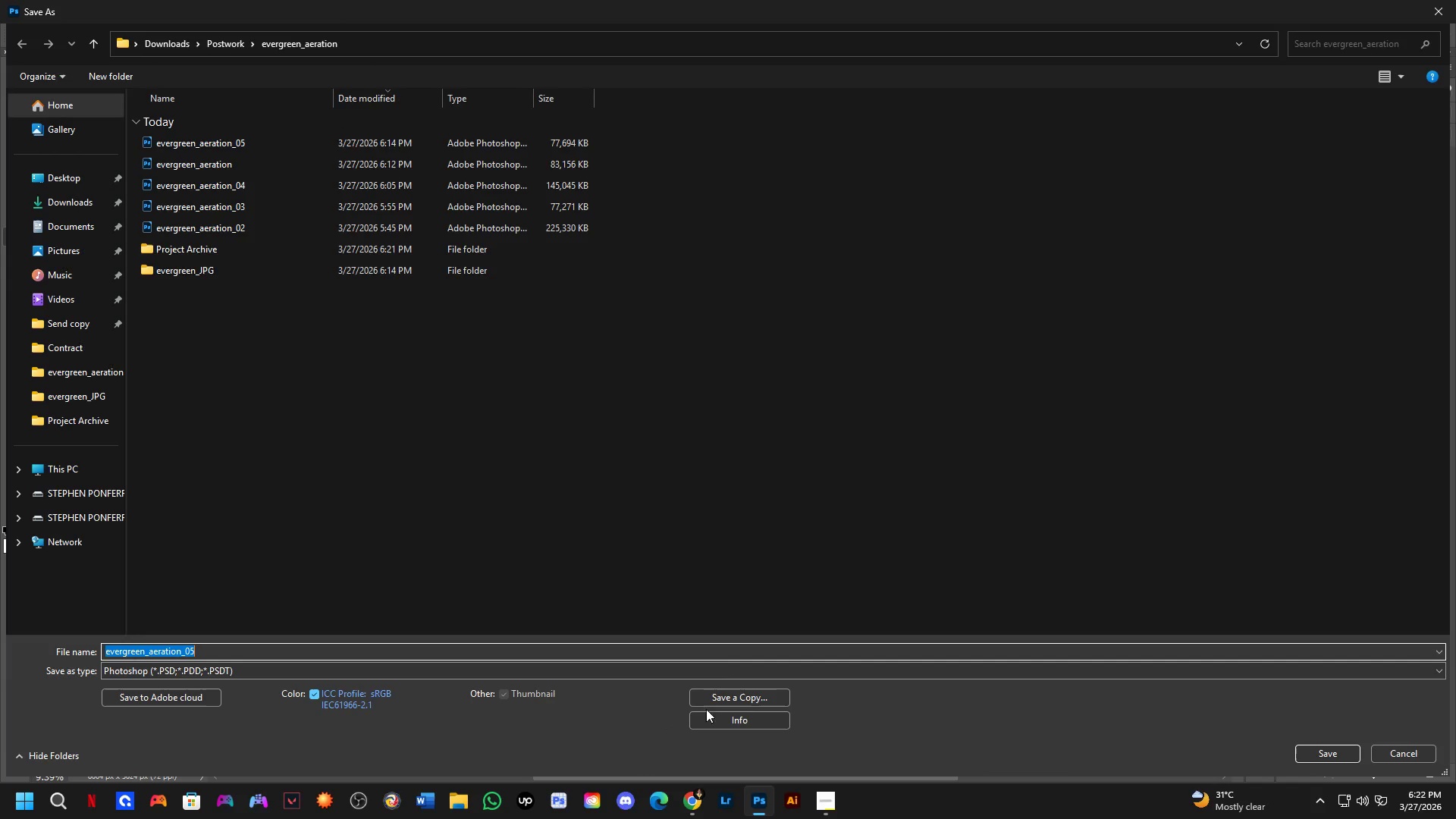 
left_click([747, 700])
 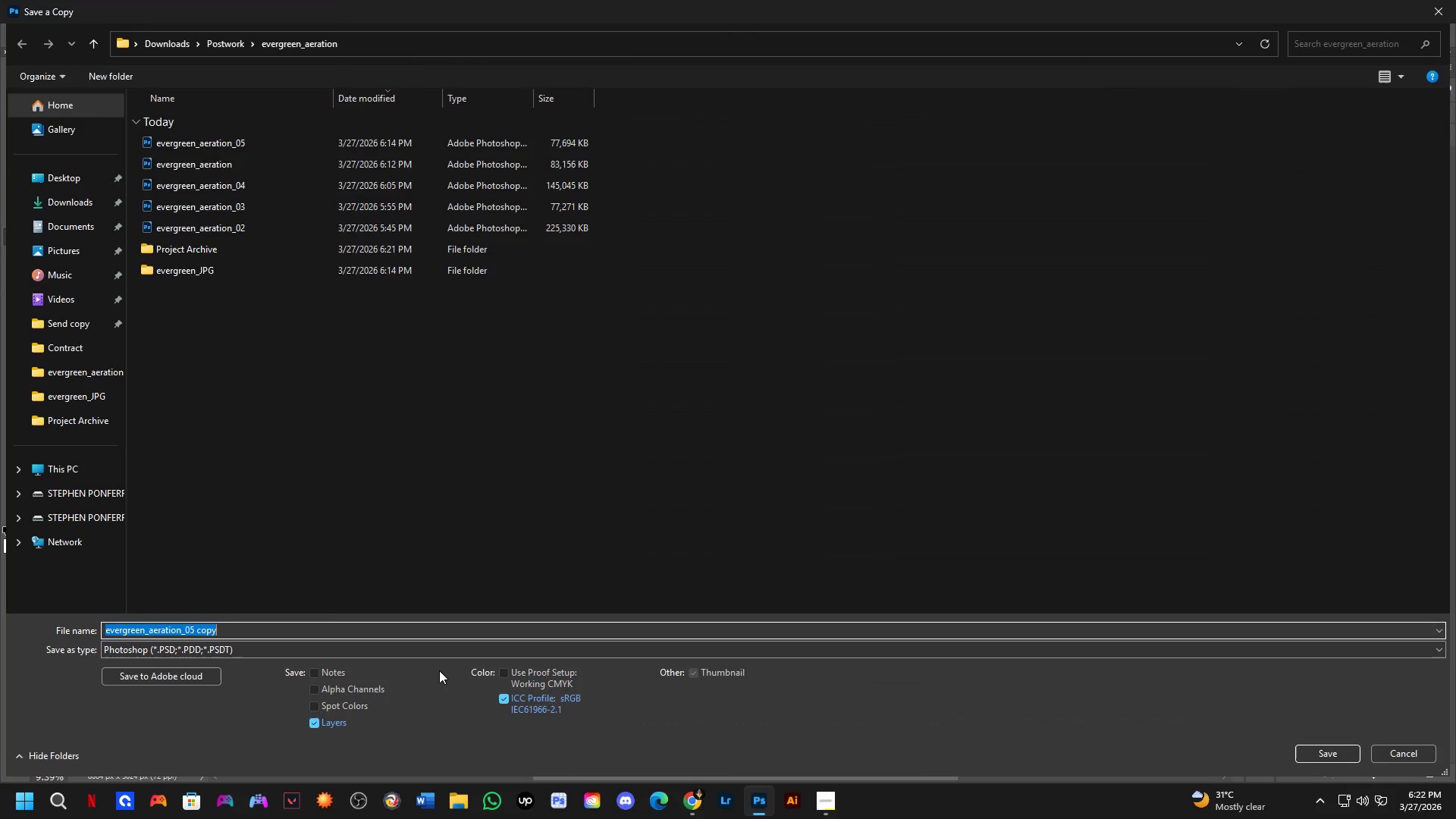 
left_click([453, 648])
 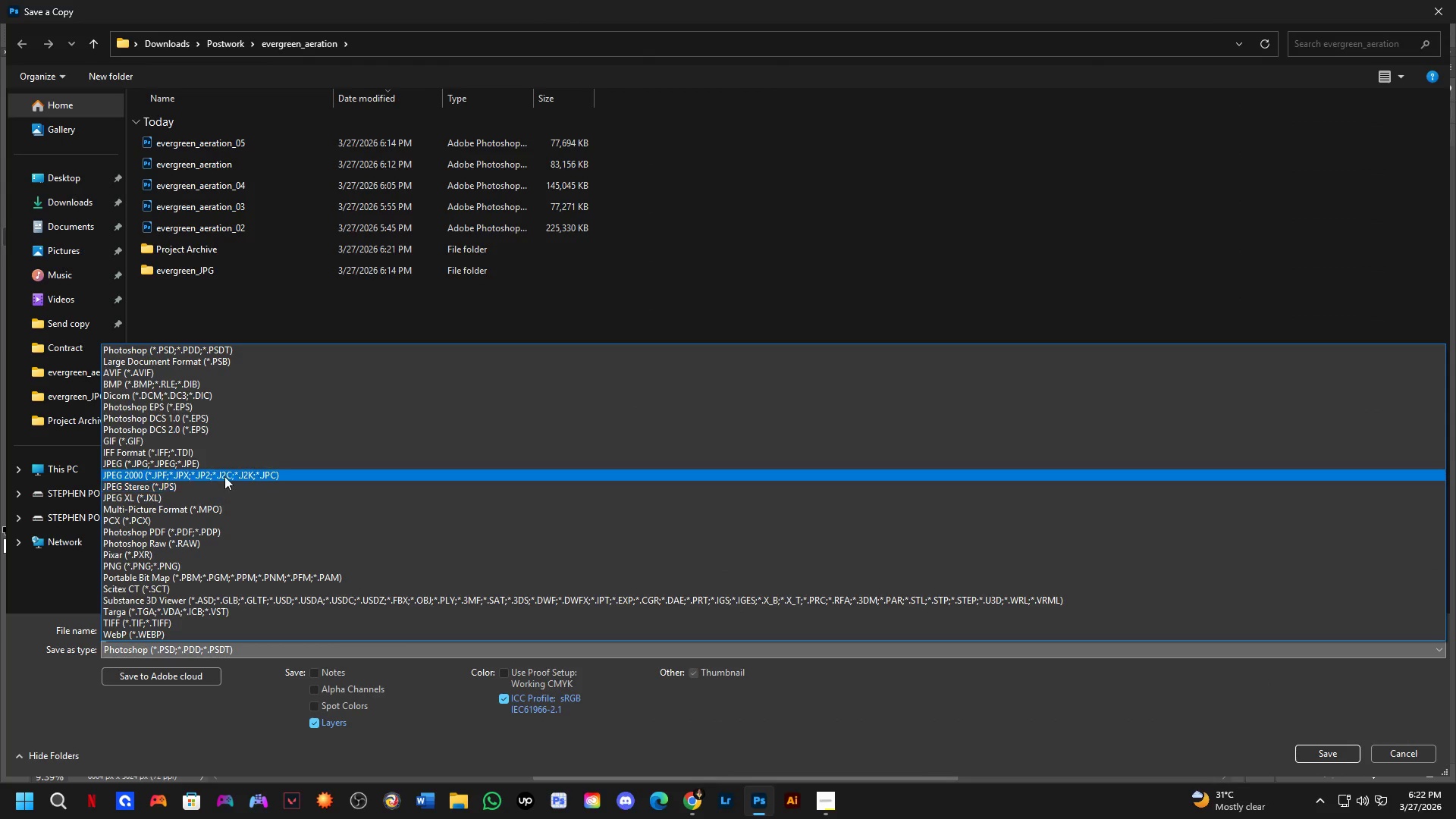 
left_click([235, 466])
 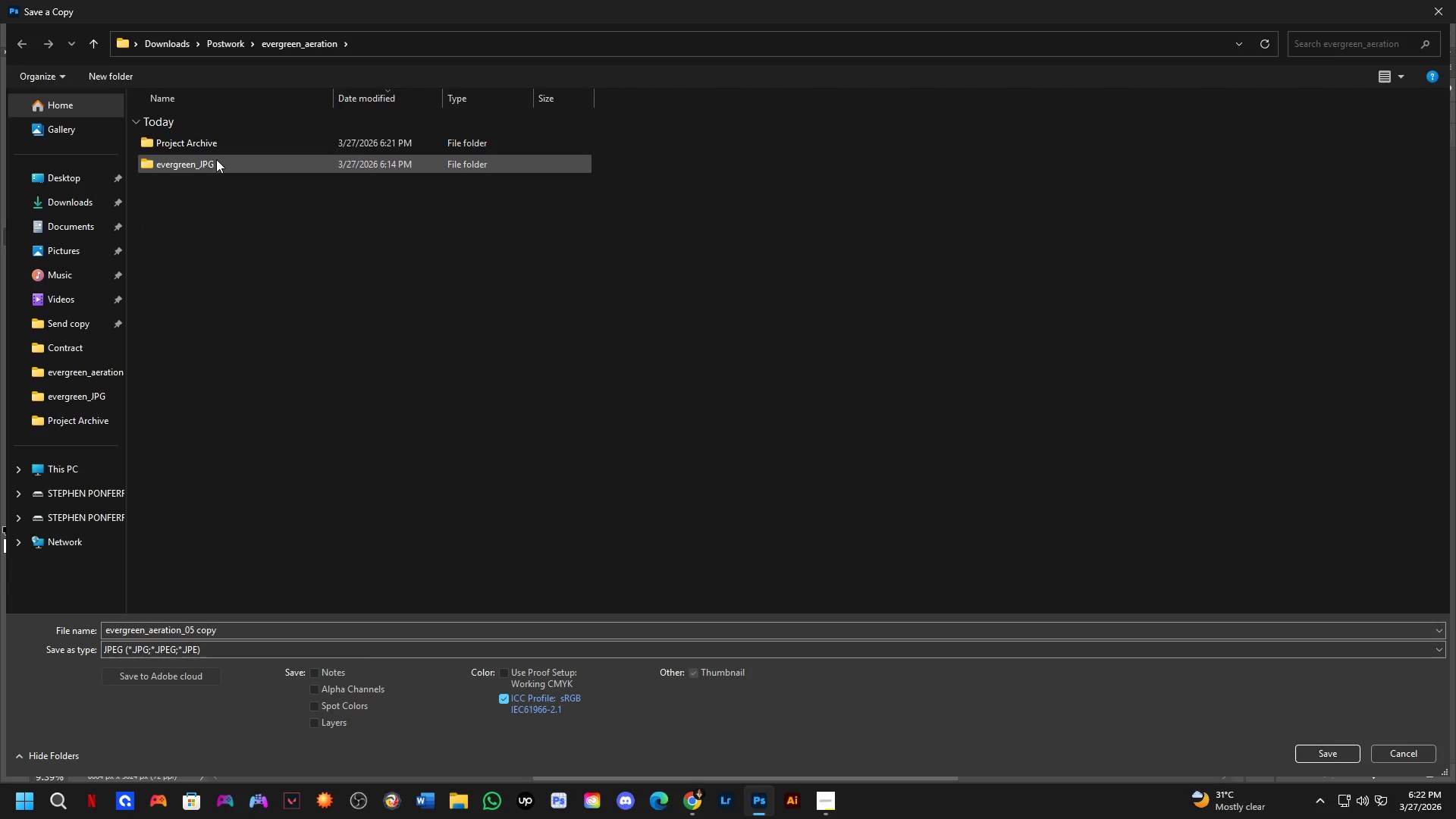 
double_click([223, 149])
 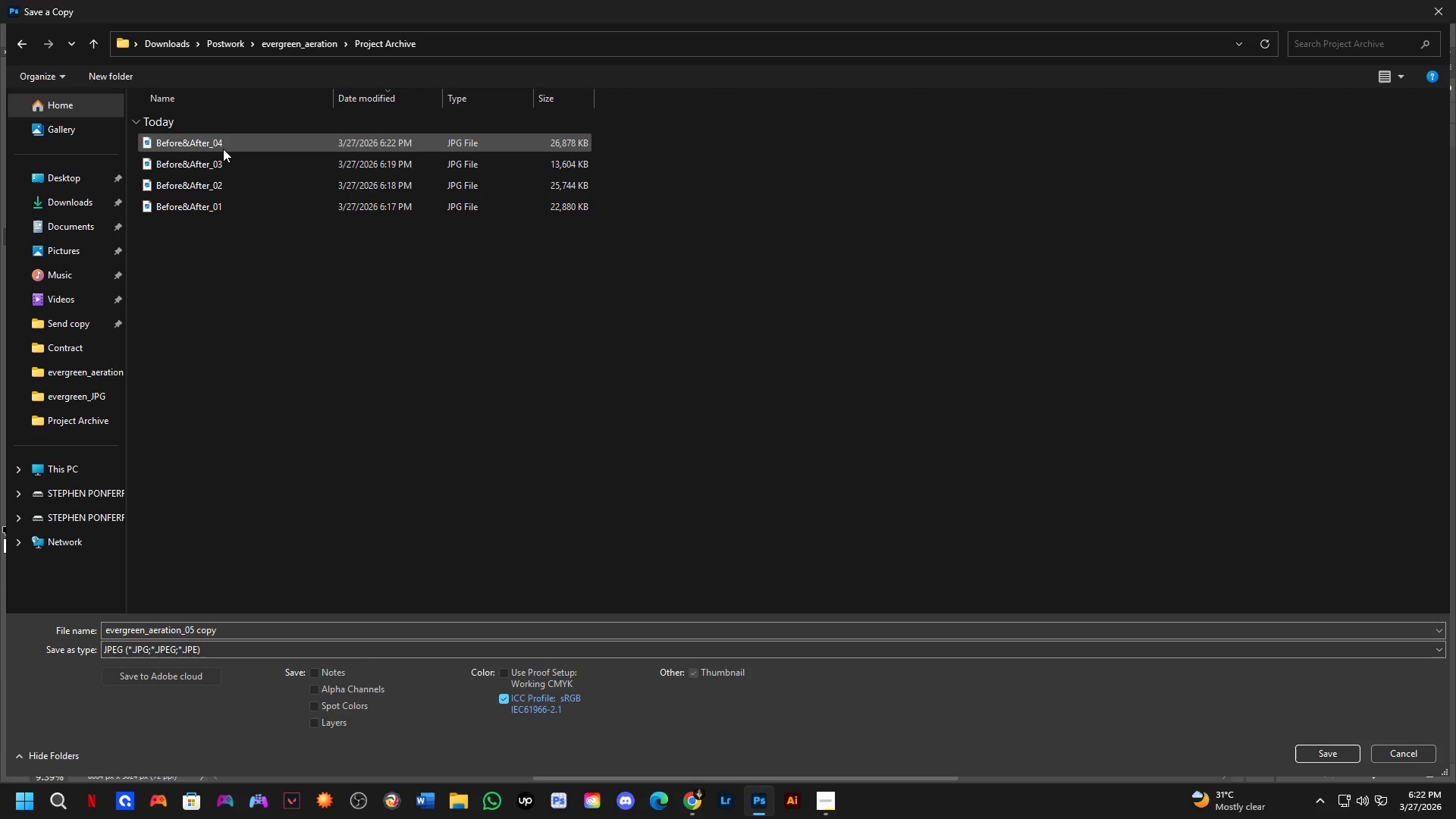 
left_click([223, 149])
 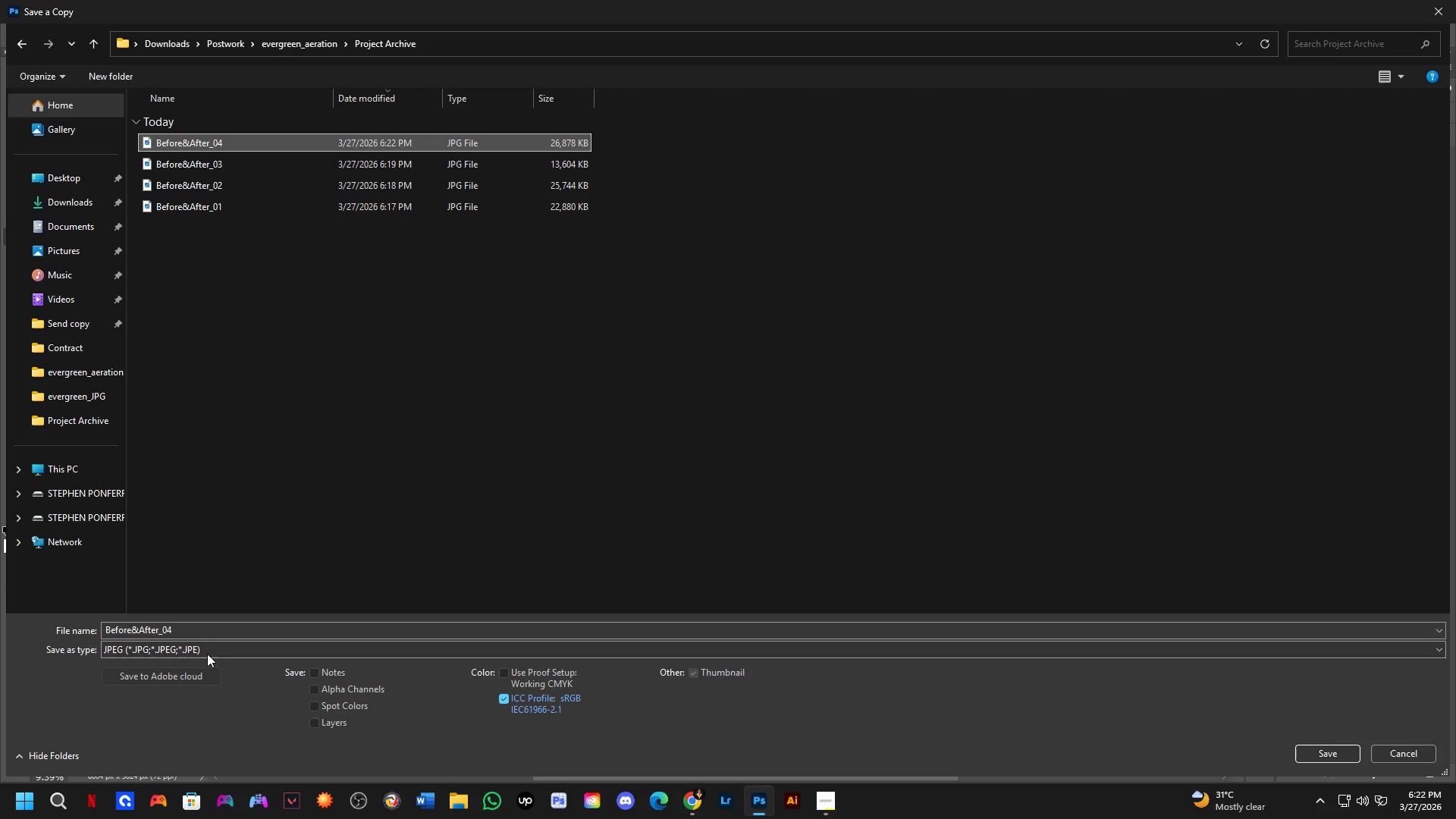 
left_click([201, 634])
 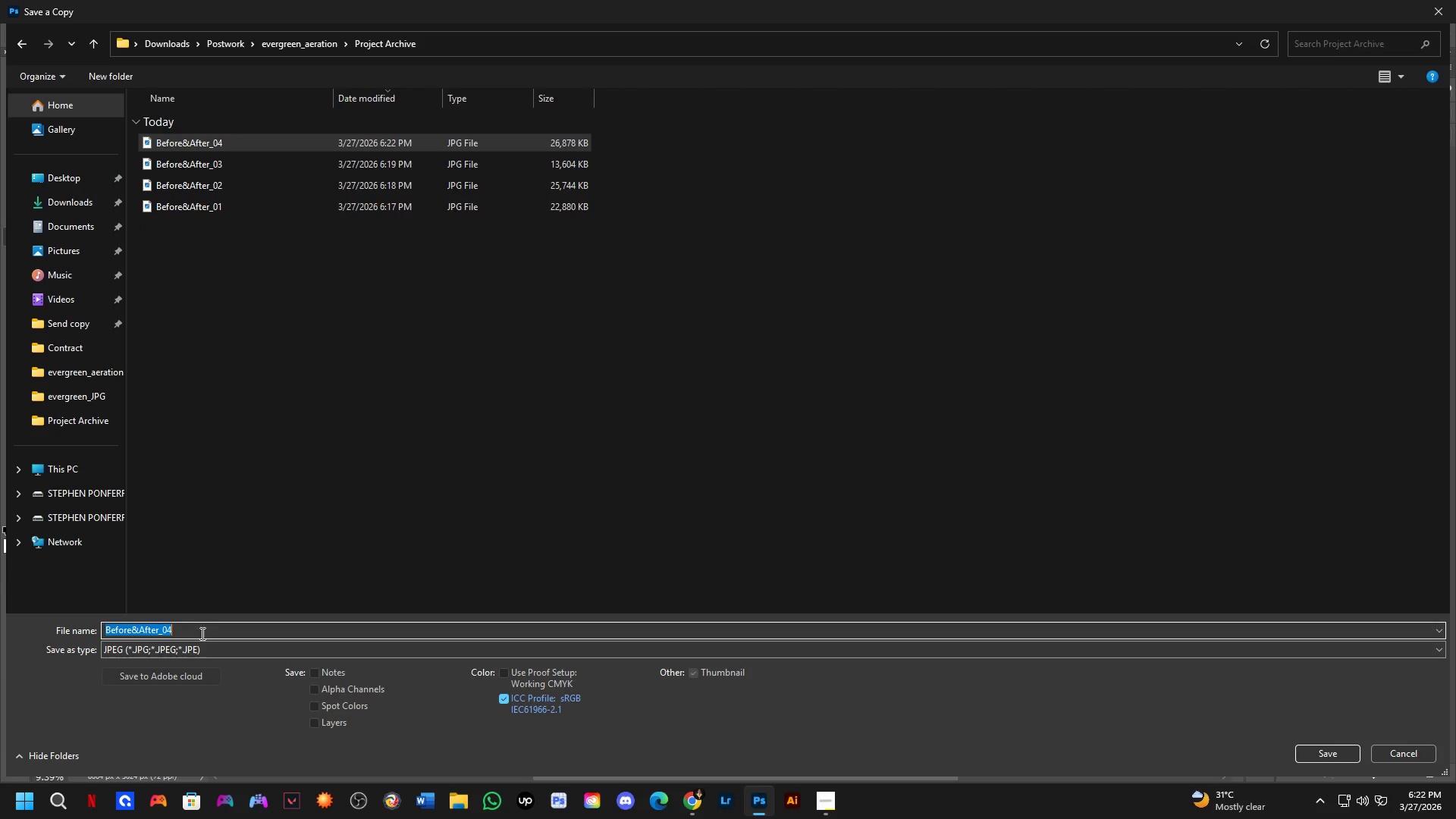 
triple_click([201, 633])
 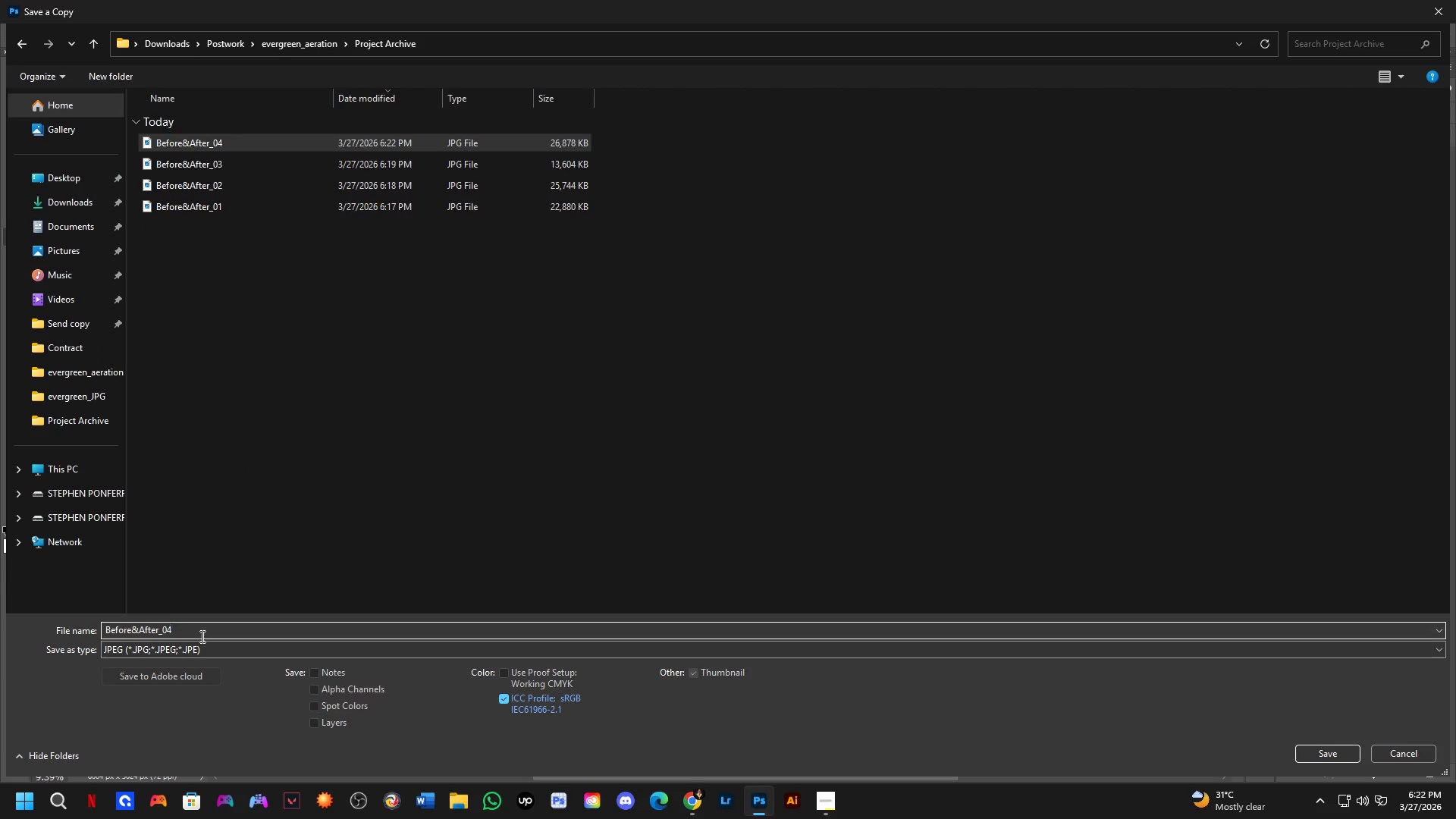 
key(Backspace)
 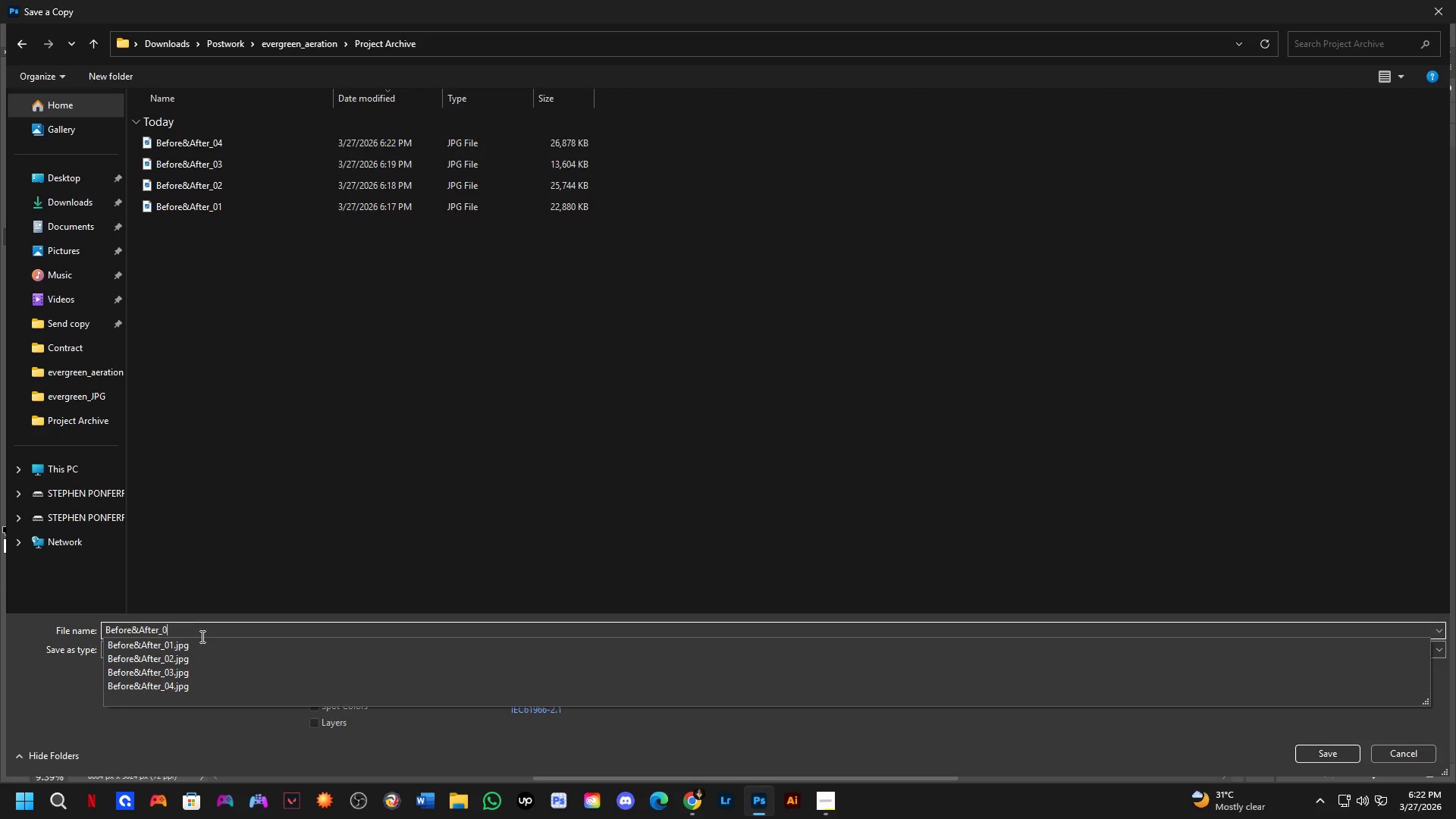 
key(Numpad5)
 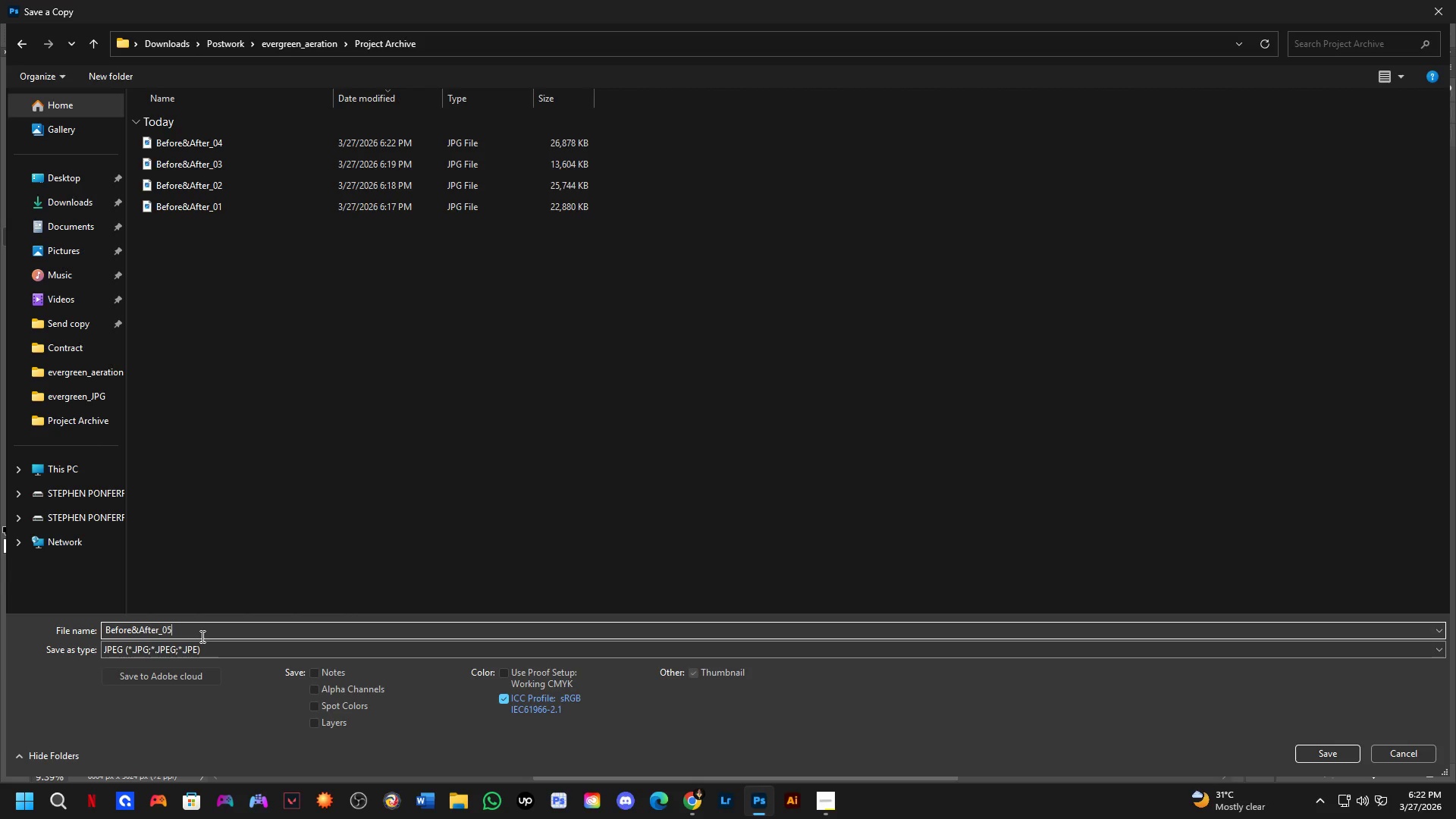 
wait(22.42)
 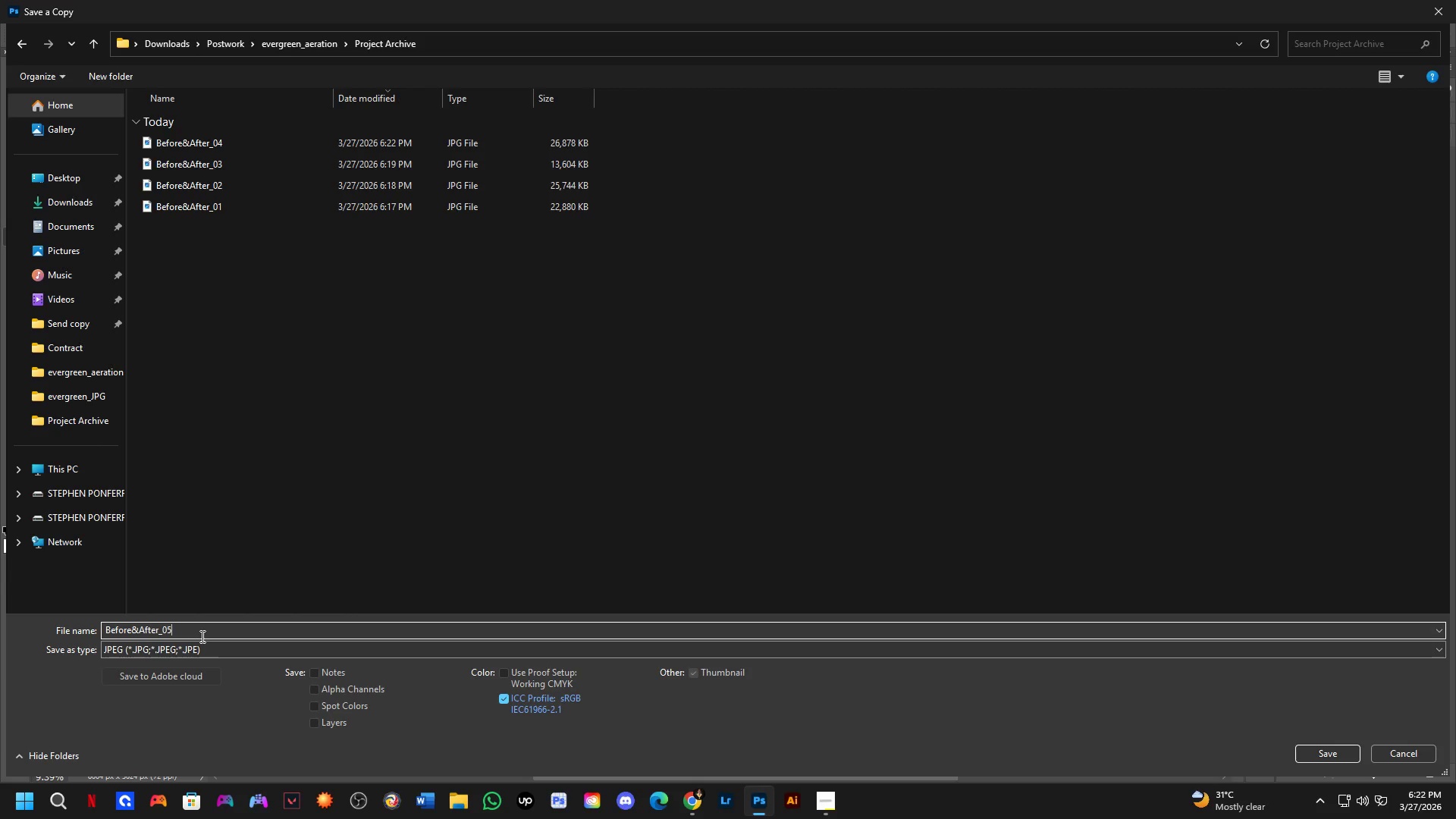 
key(NumpadEnter)
 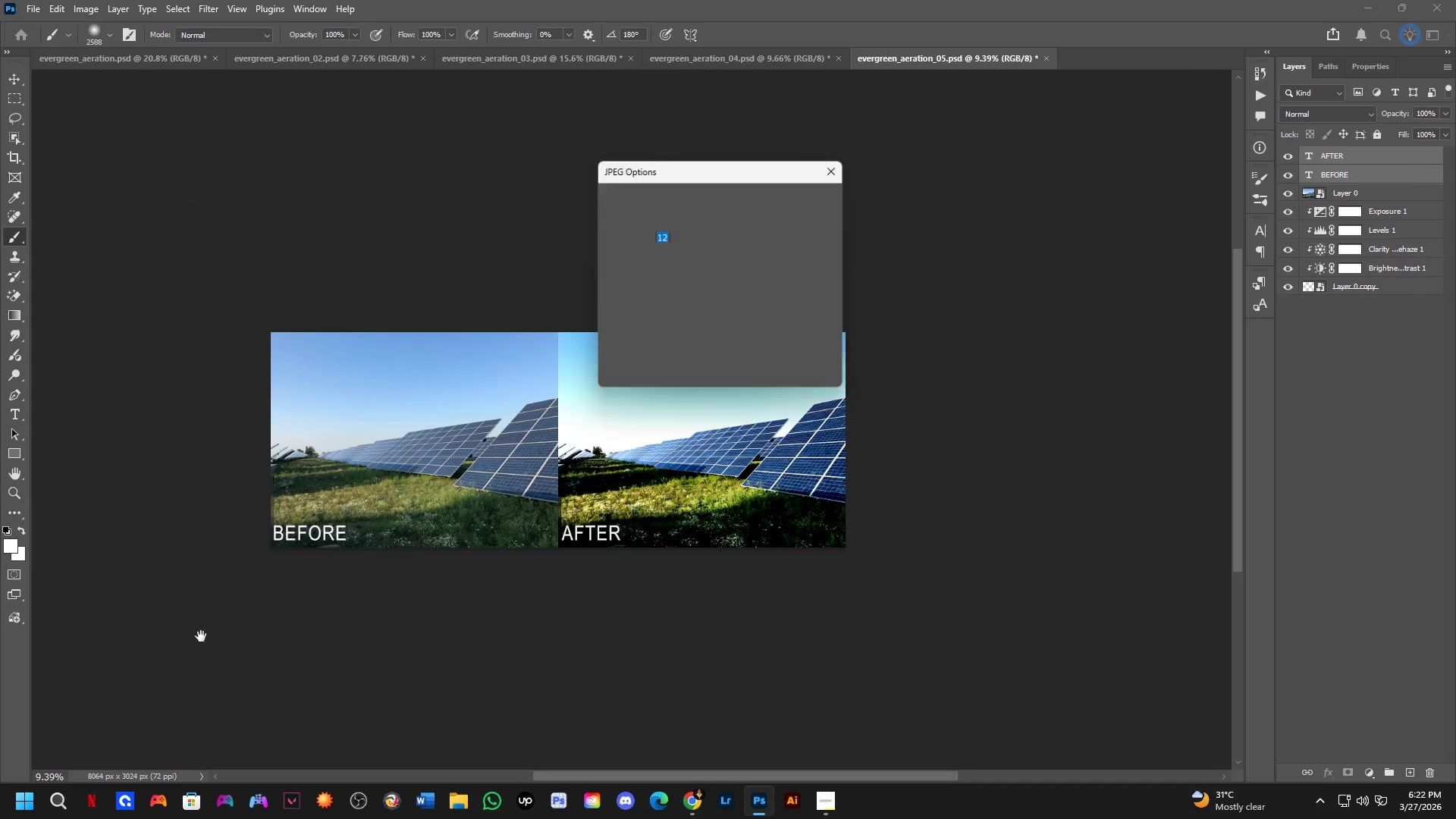 
key(NumpadEnter)
 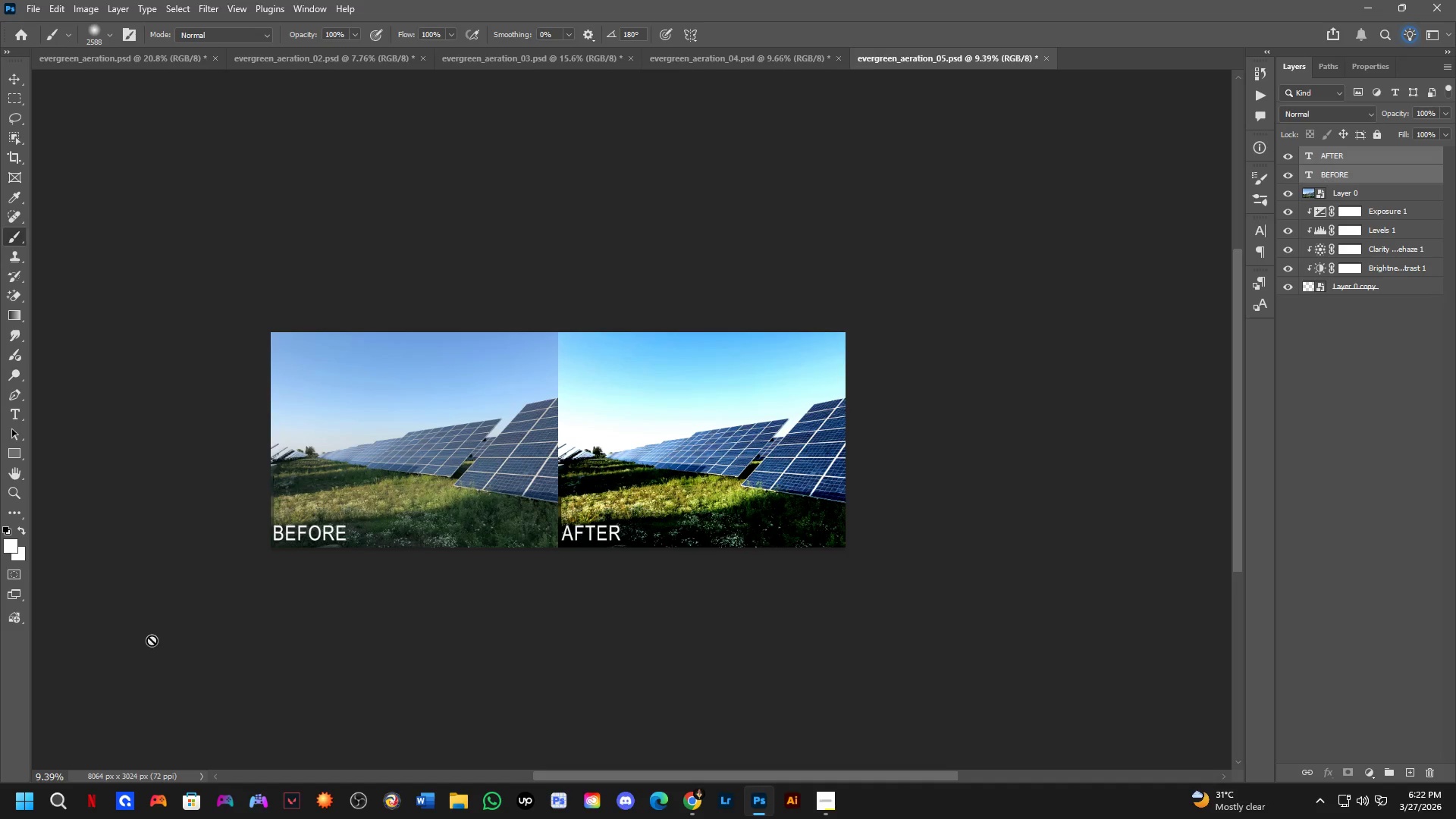 
wait(8.98)
 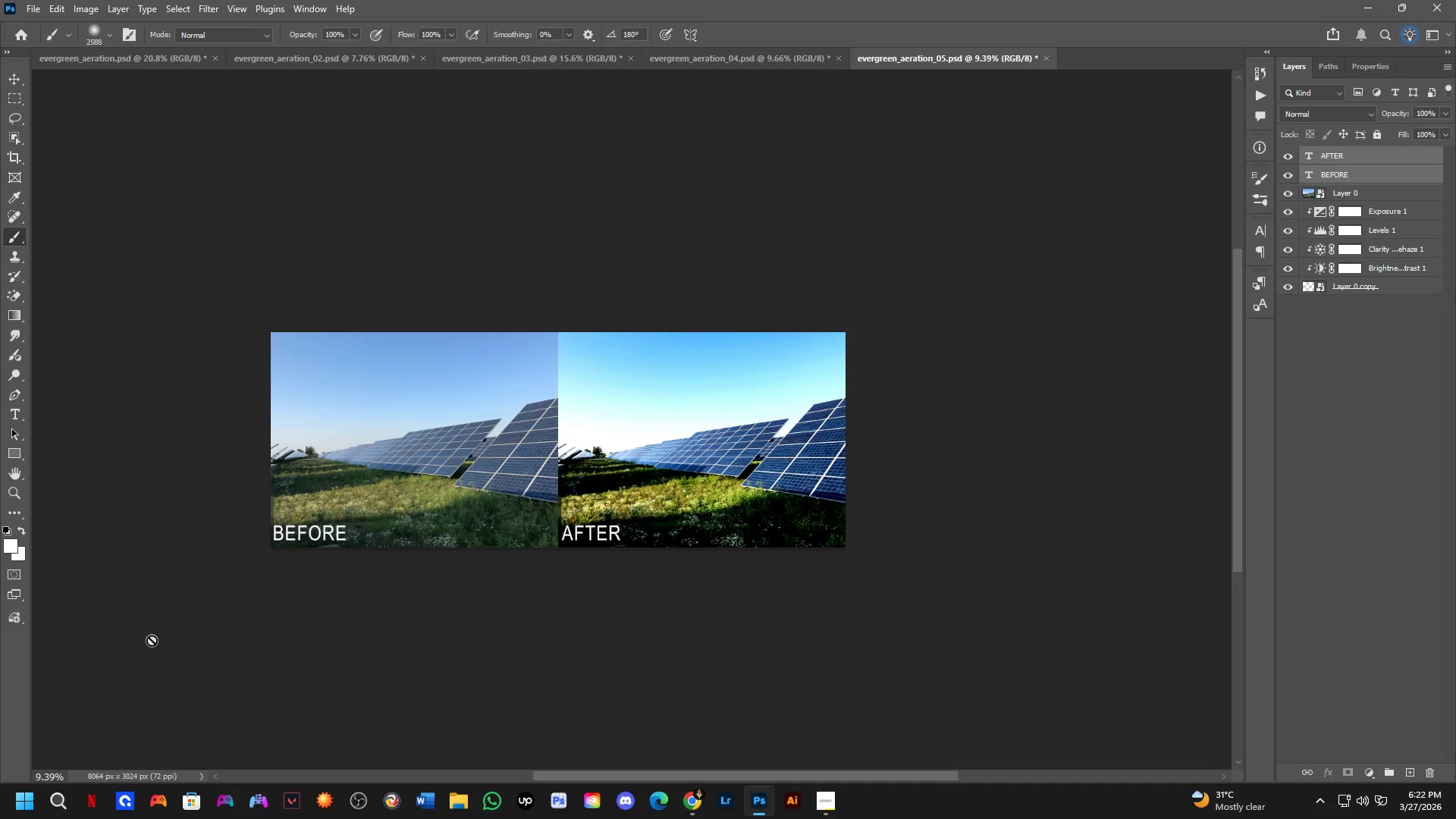 
key(Alt+AltLeft)
 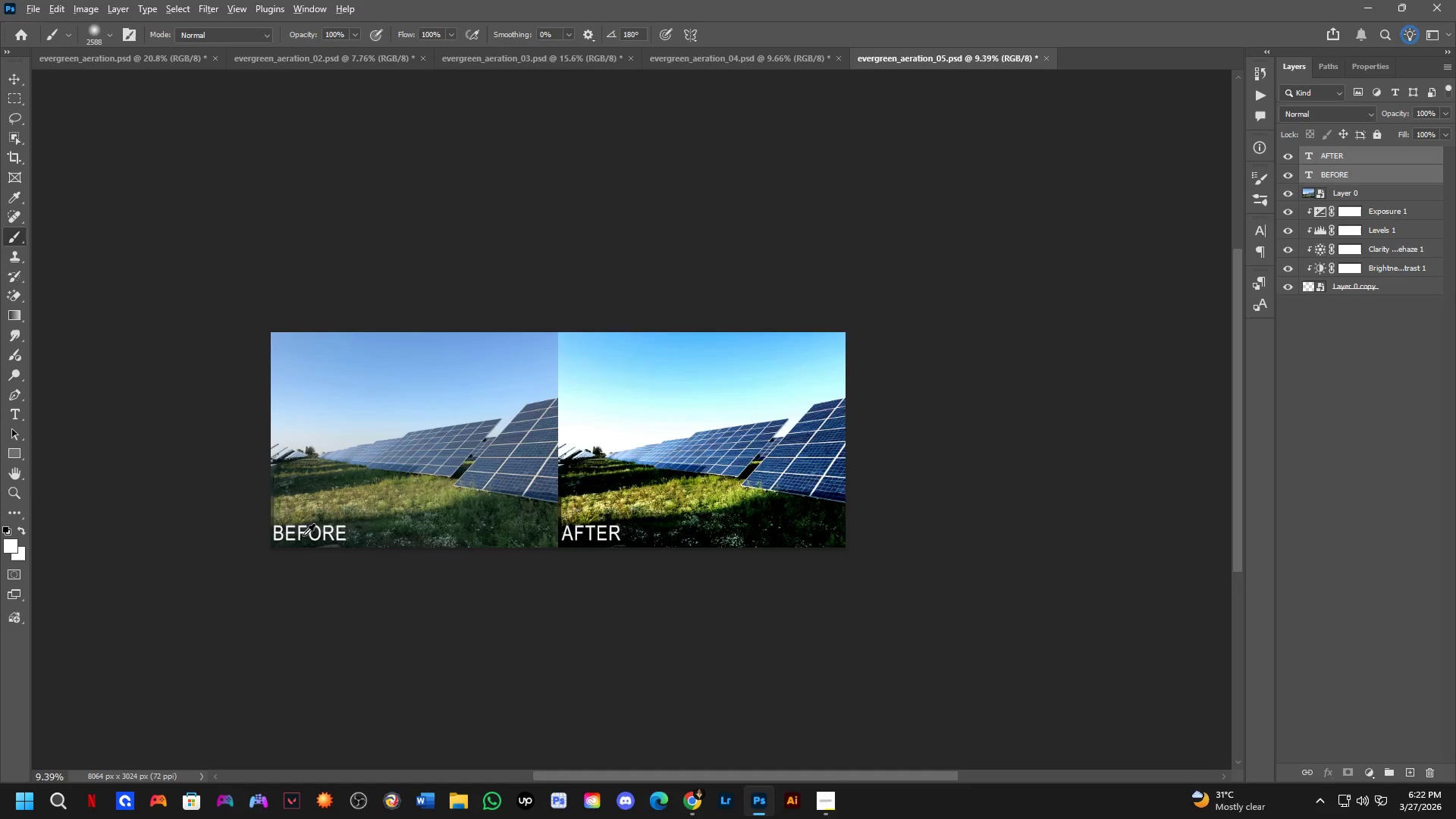 
key(Alt+Tab)